 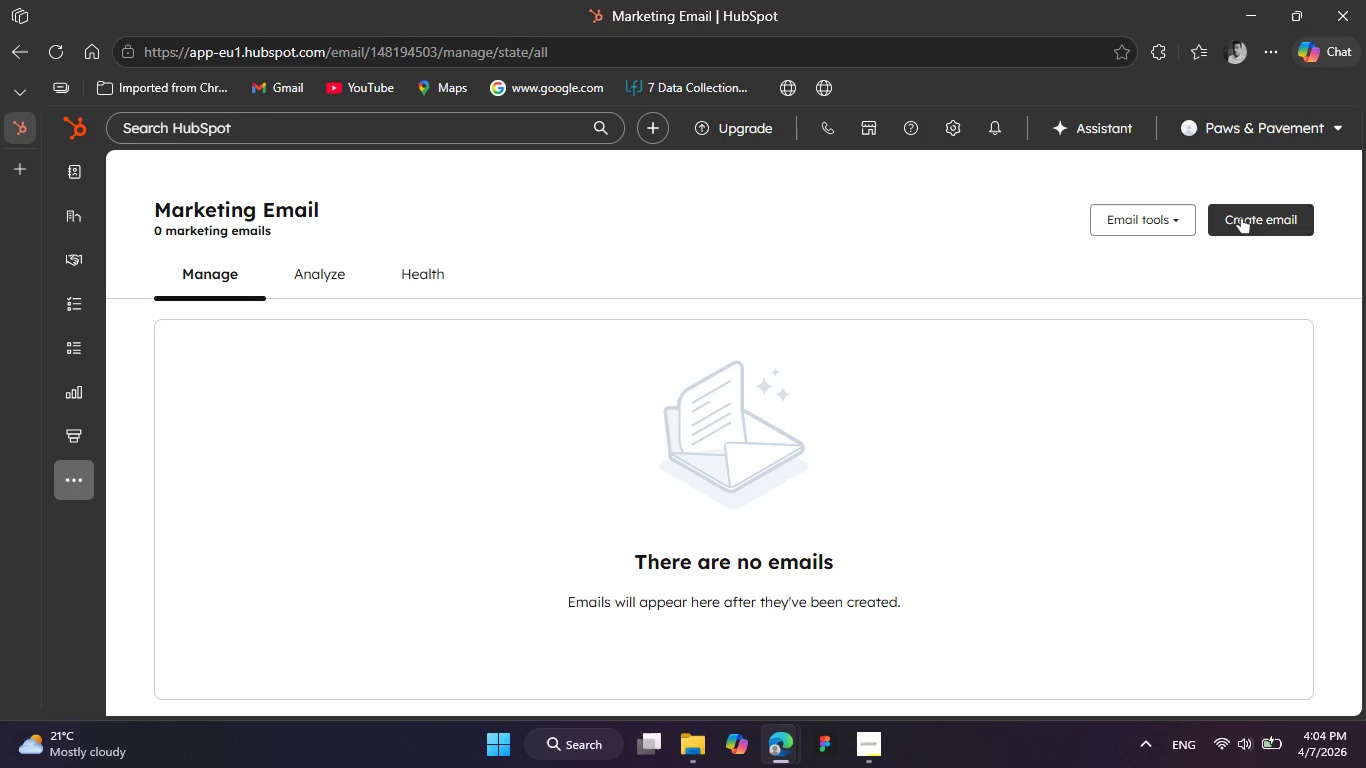 
left_click([1241, 218])
 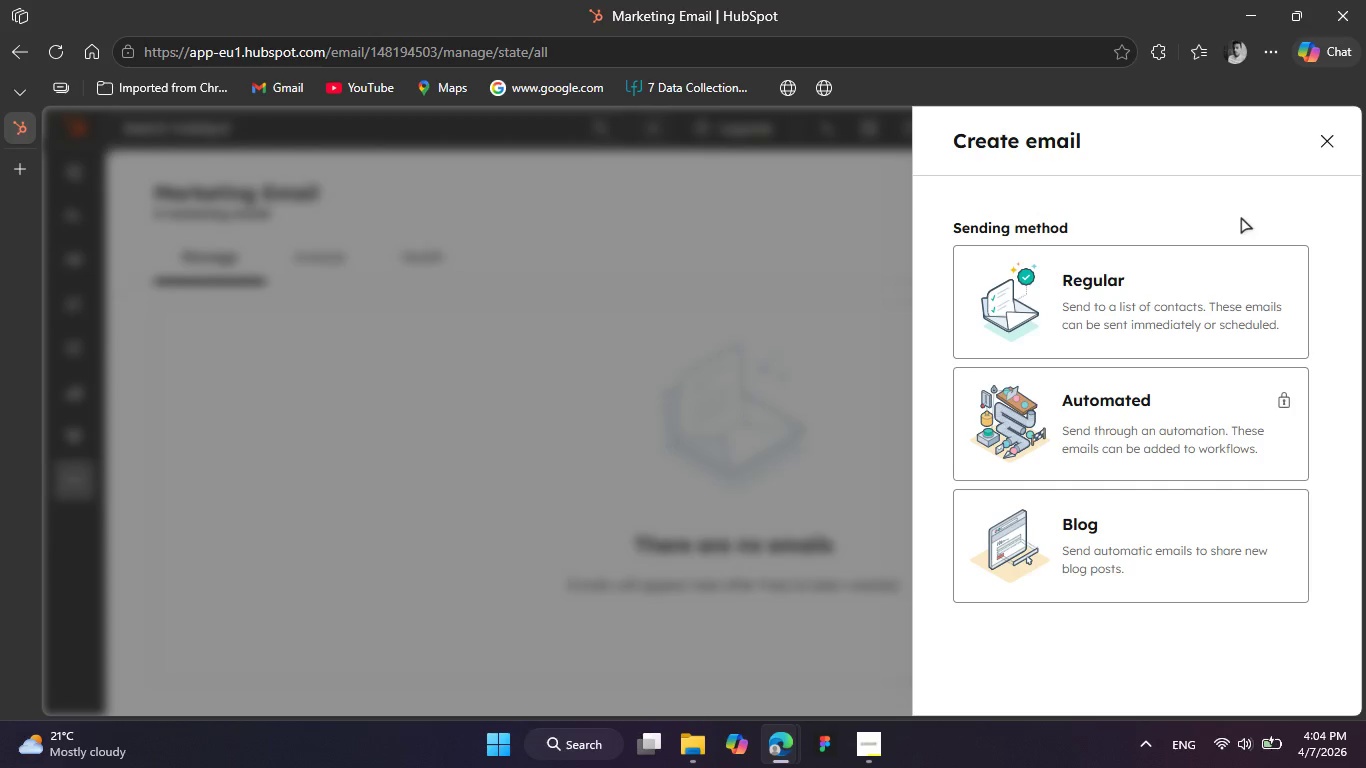 
left_click([1178, 295])
 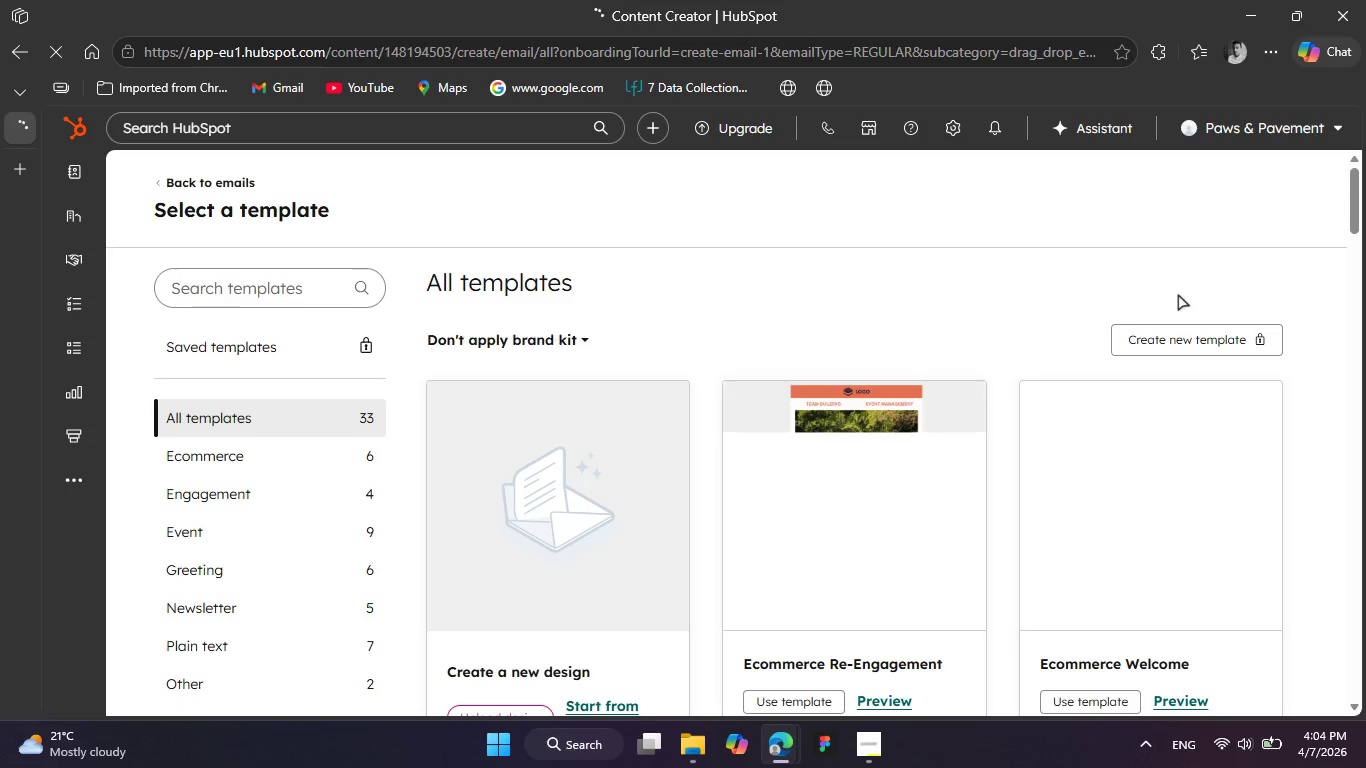 
wait(5.03)
 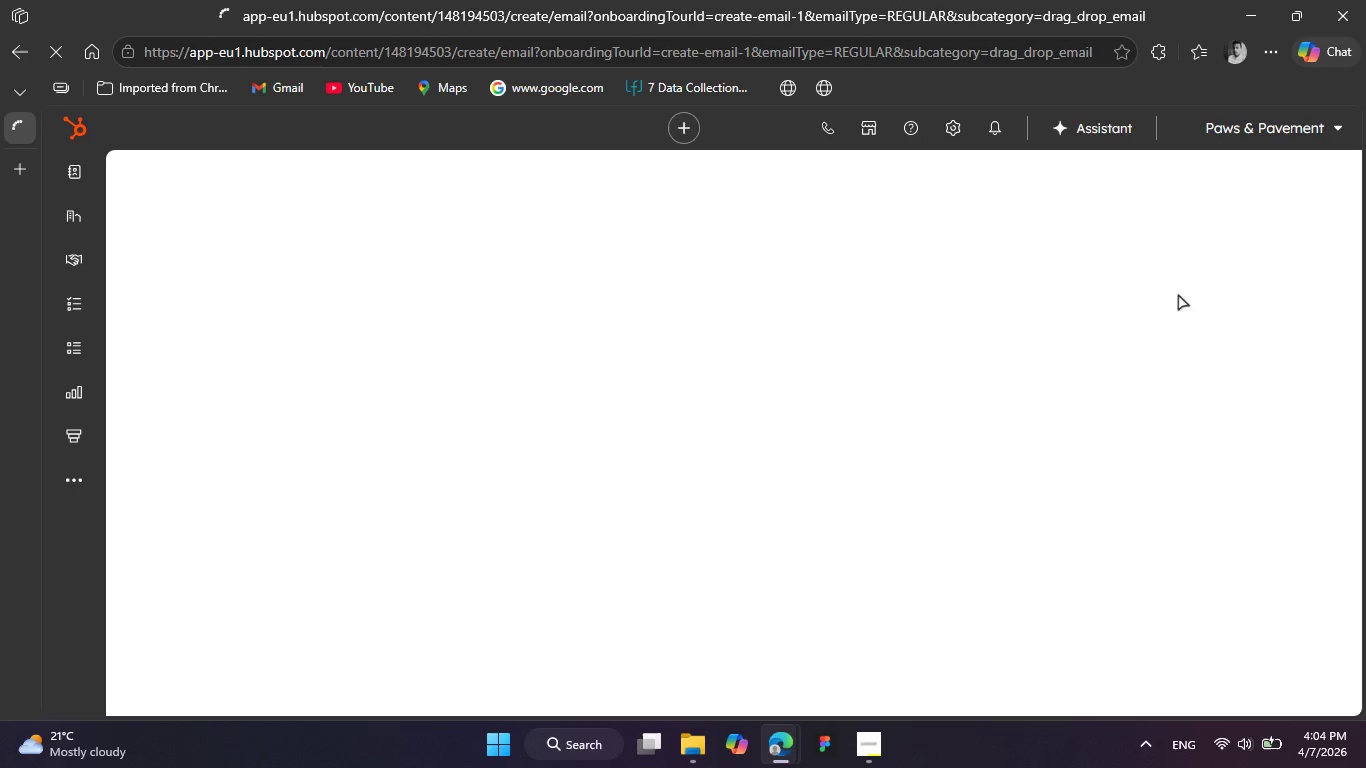 
mouse_move([607, 430])
 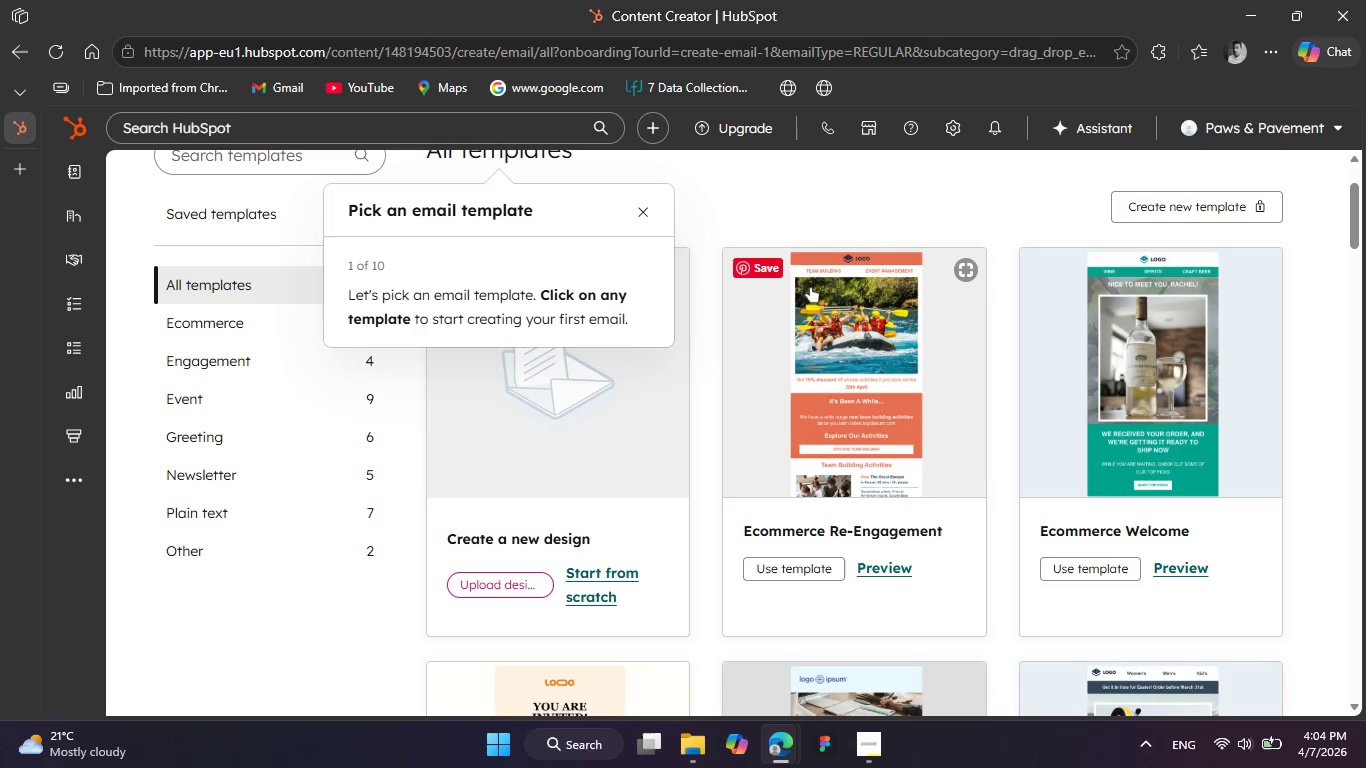 
left_click([742, 211])
 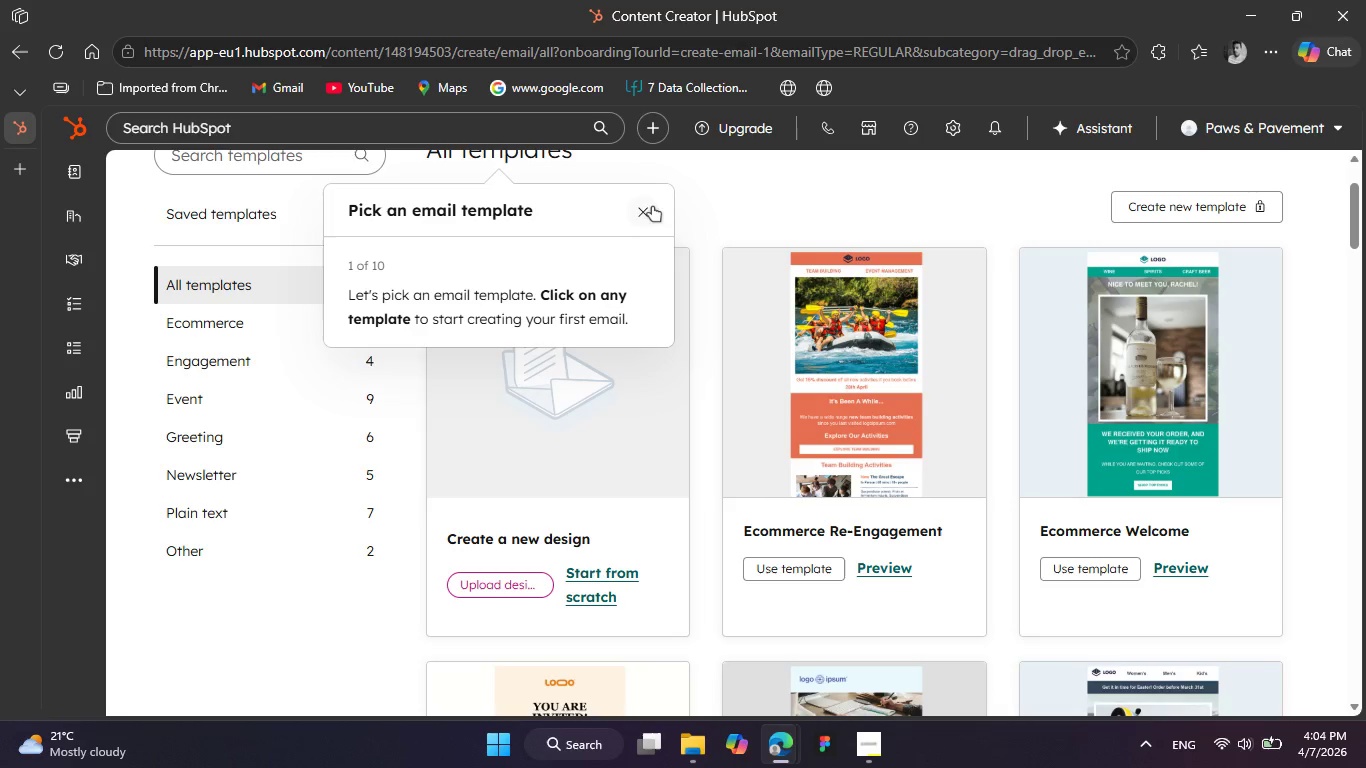 
left_click([649, 206])
 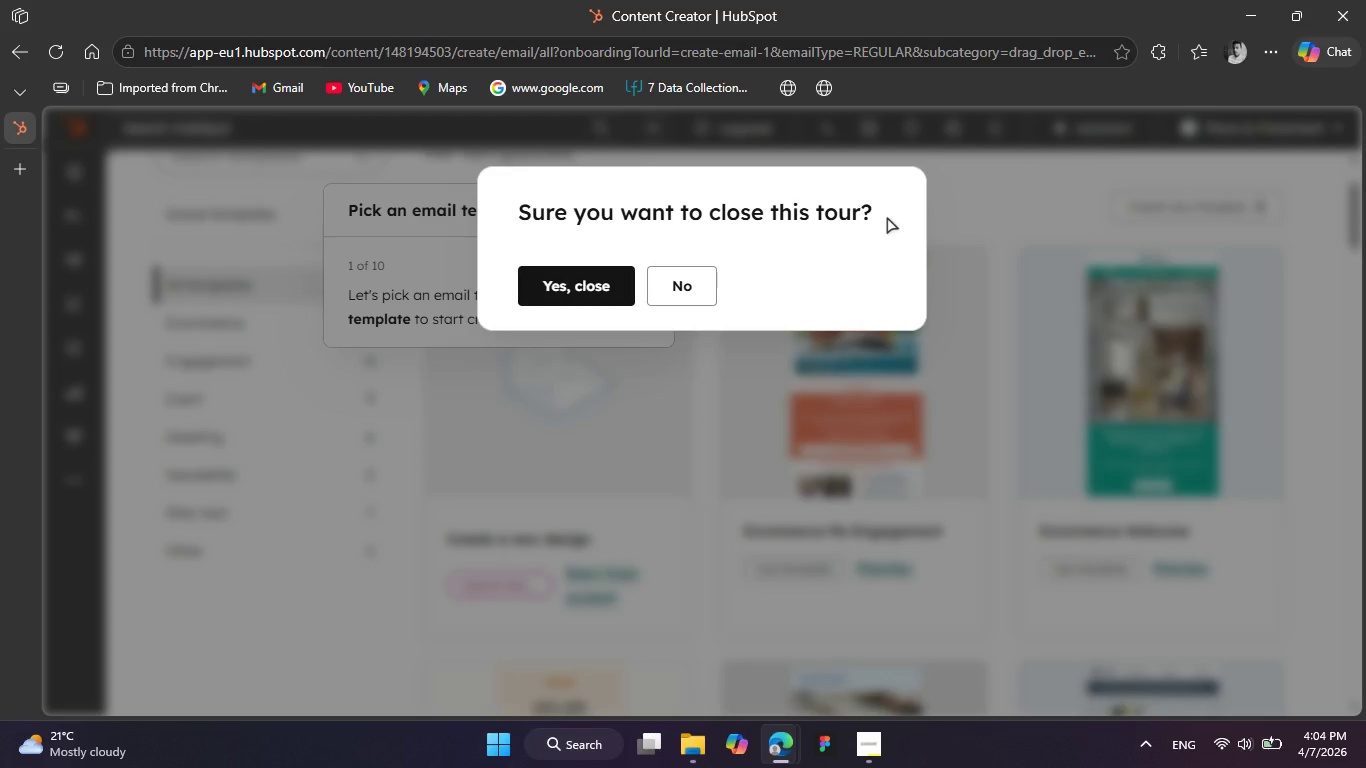 
left_click([562, 293])
 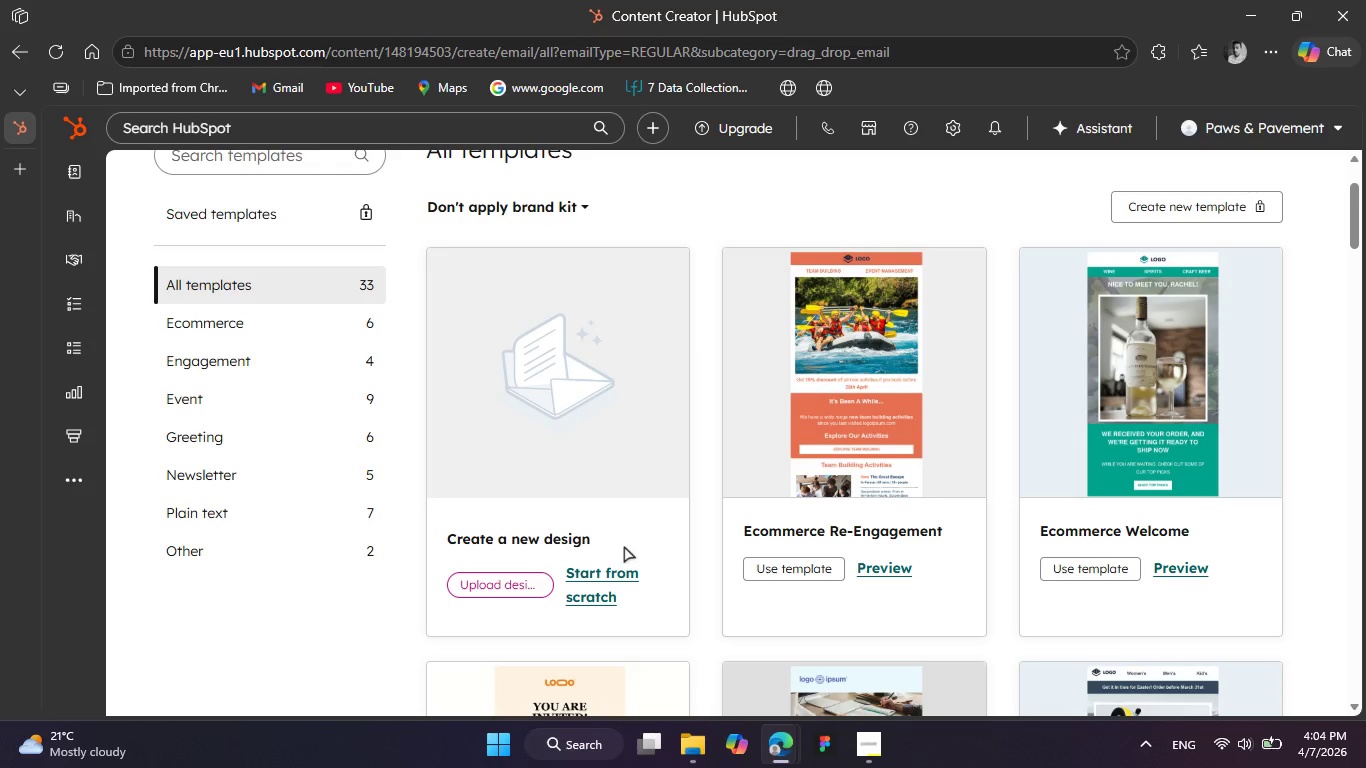 
left_click([610, 571])
 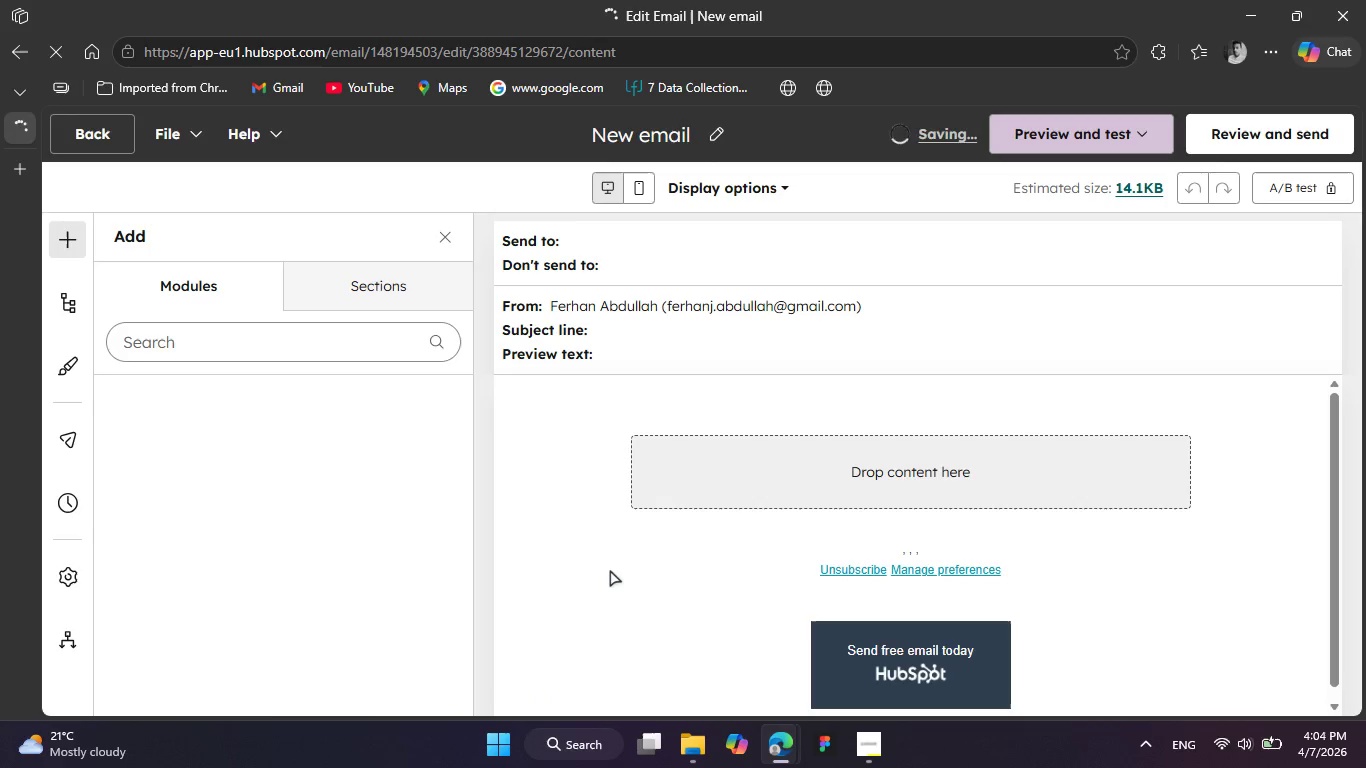 
wait(5.45)
 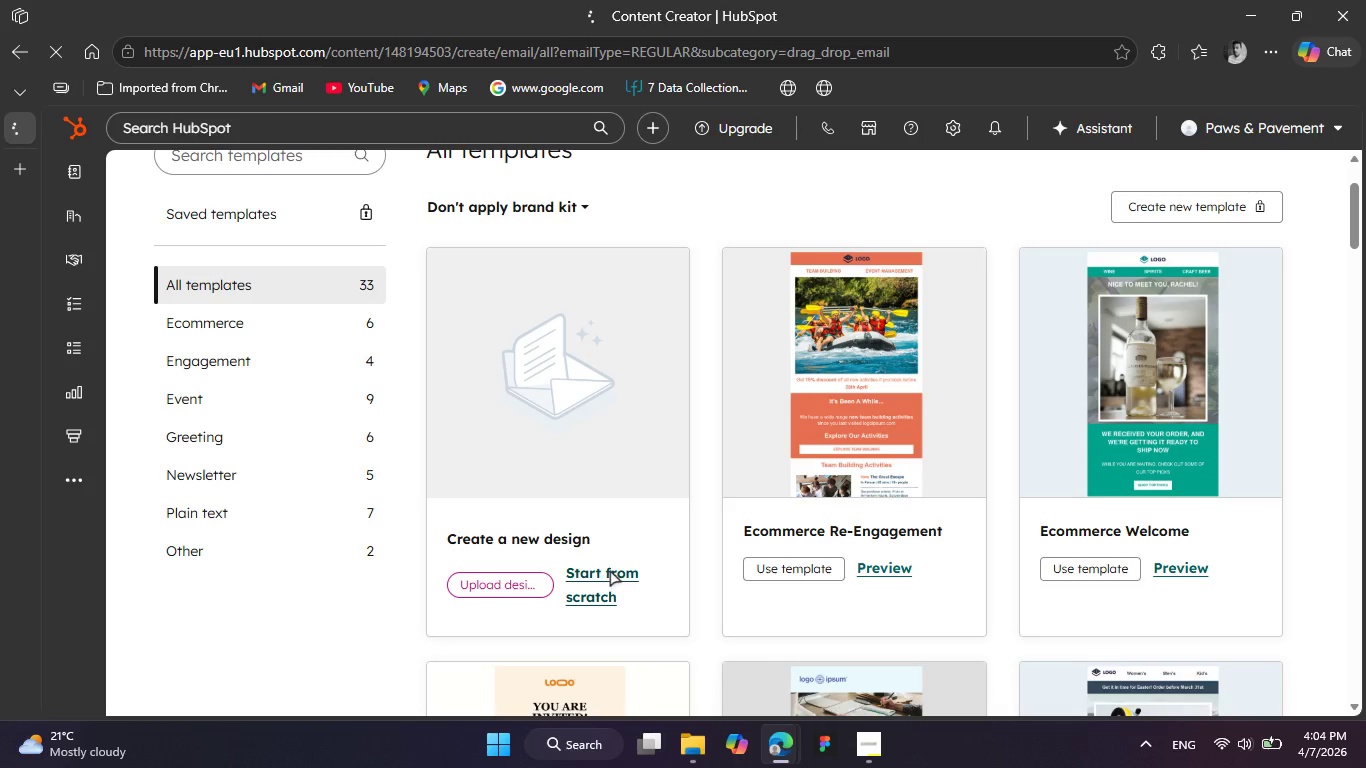 
left_click([608, 305])
 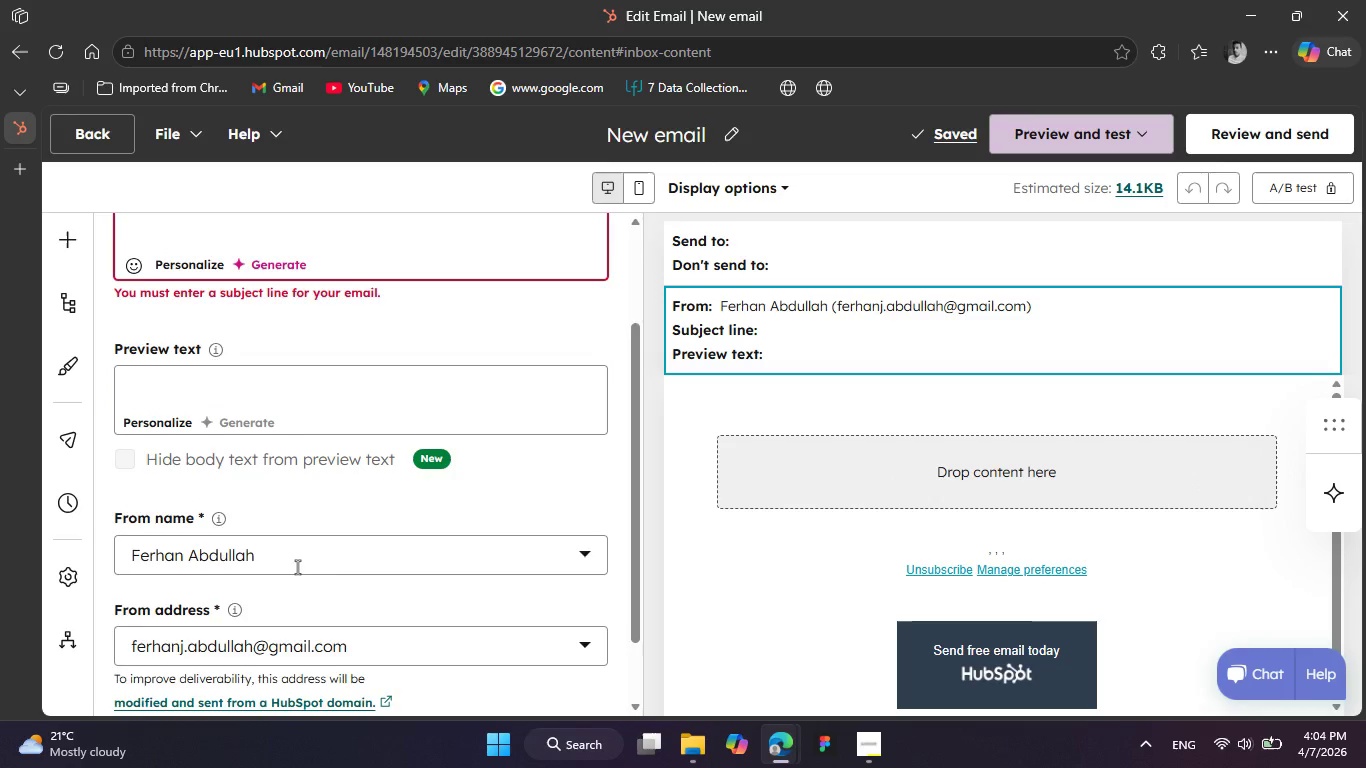 
left_click([283, 504])
 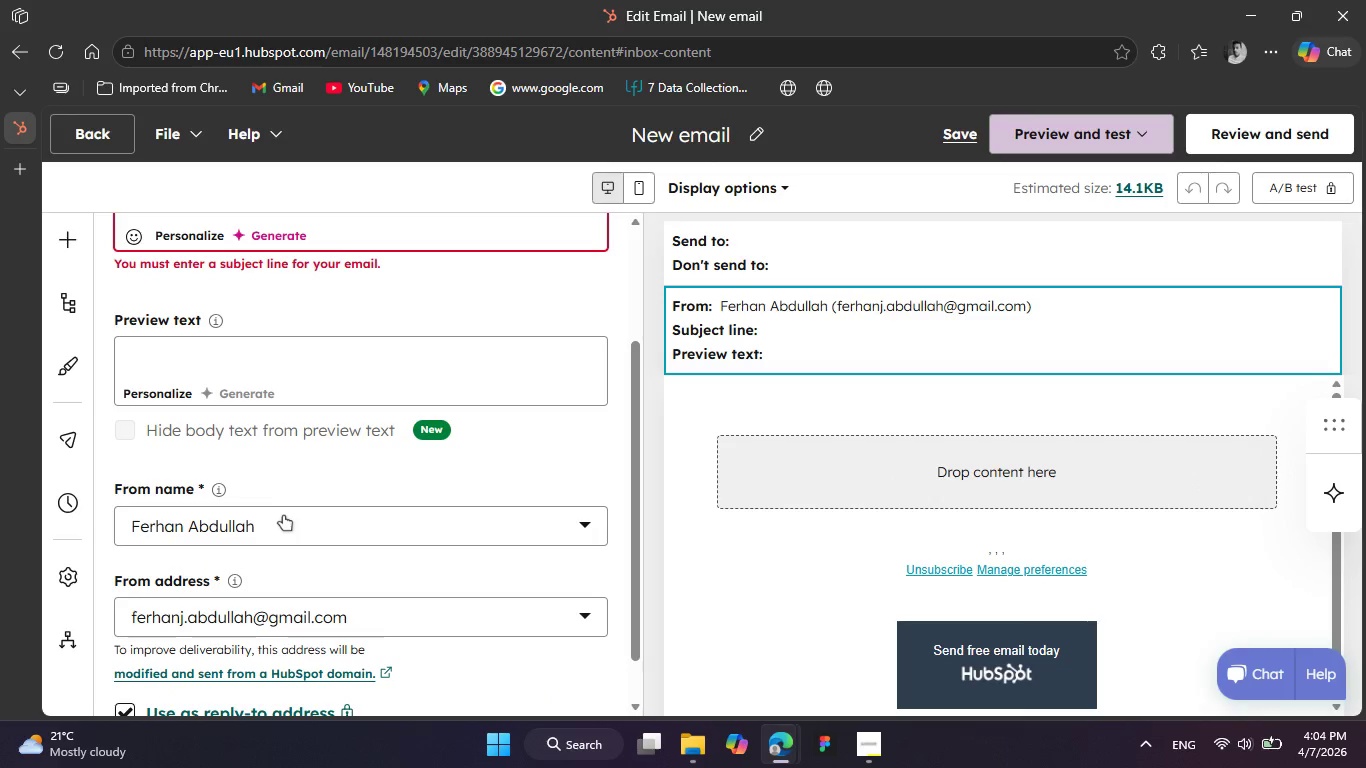 
left_click([283, 515])
 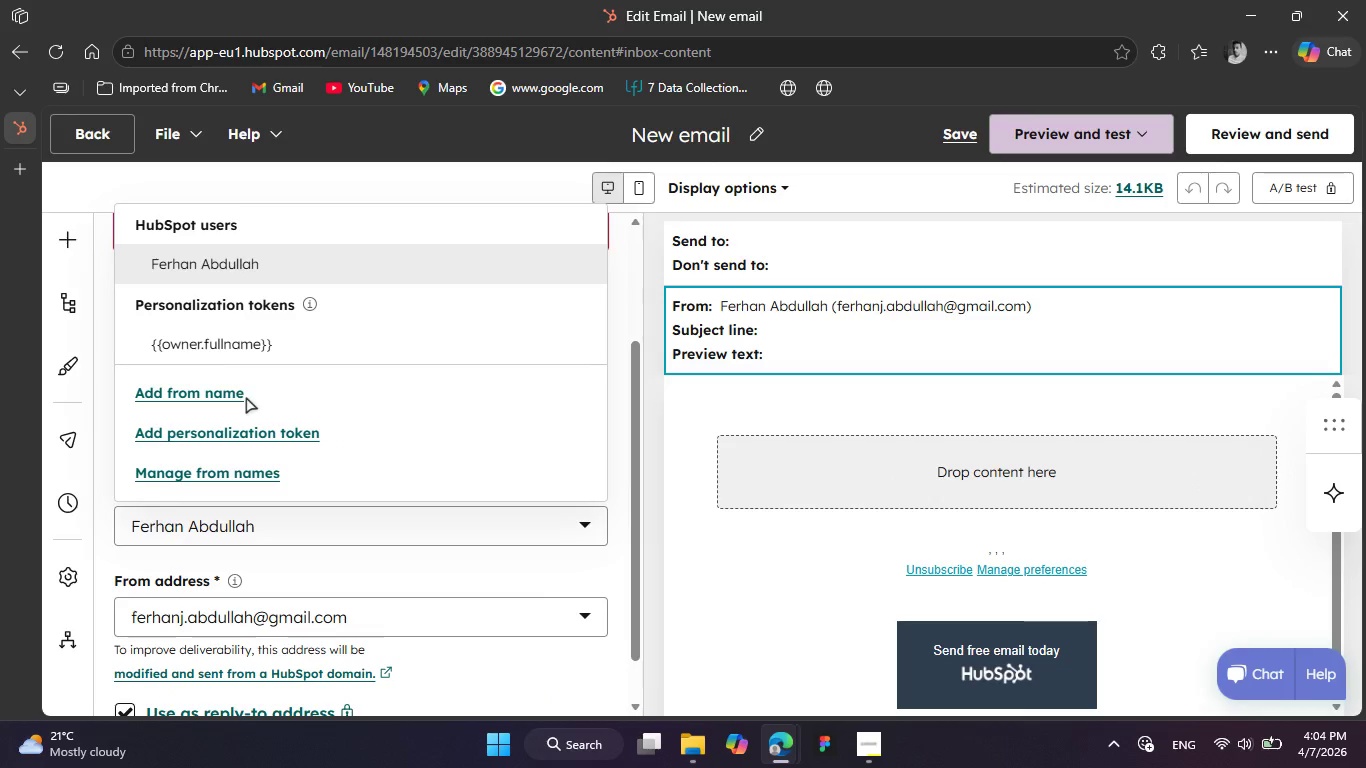 
left_click([223, 336])
 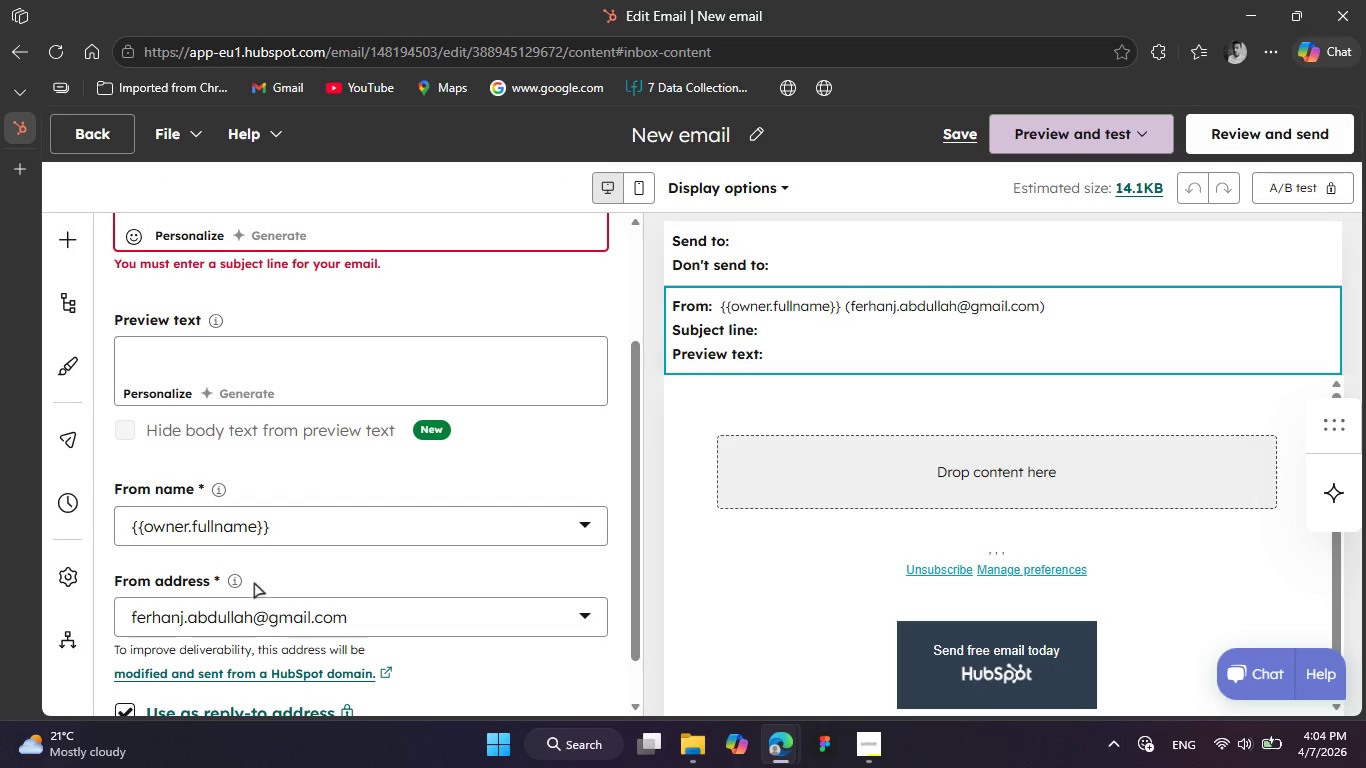 
left_click([267, 615])
 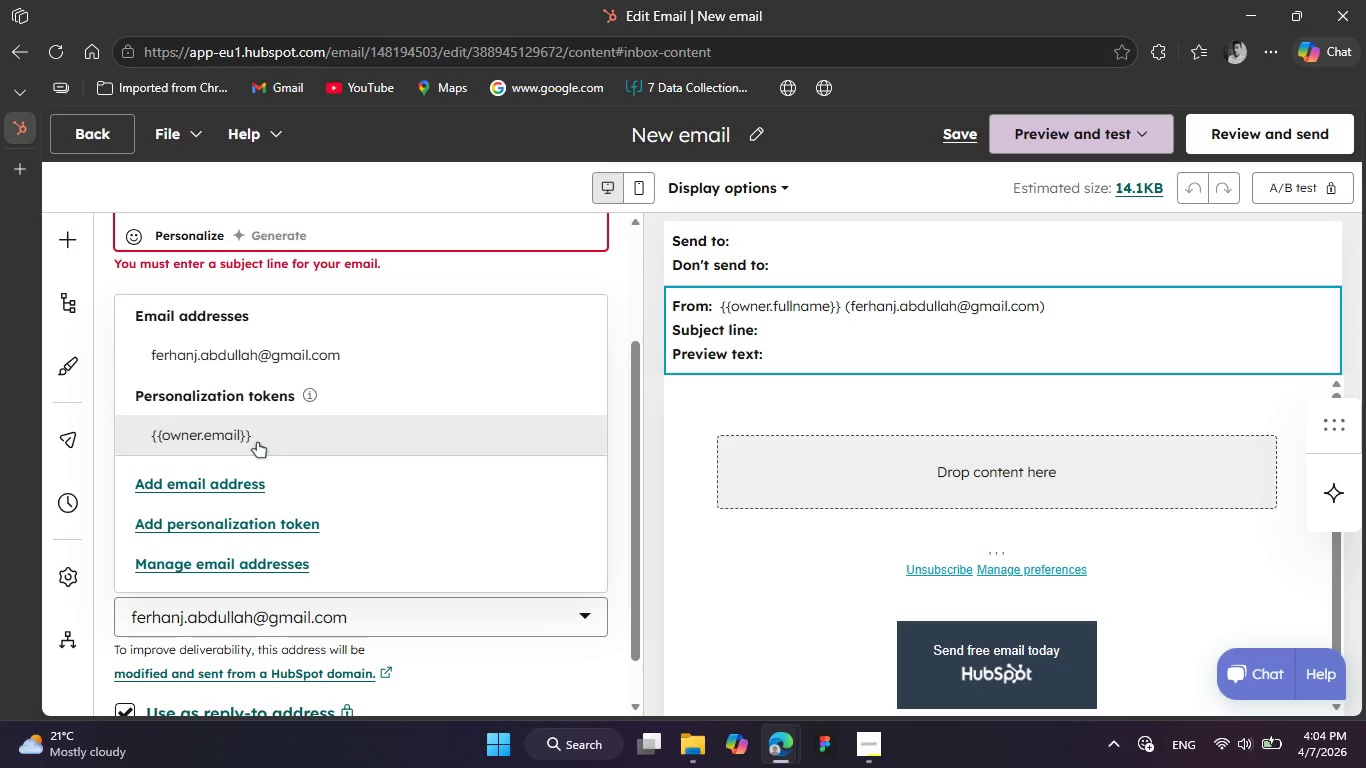 
left_click([254, 441])
 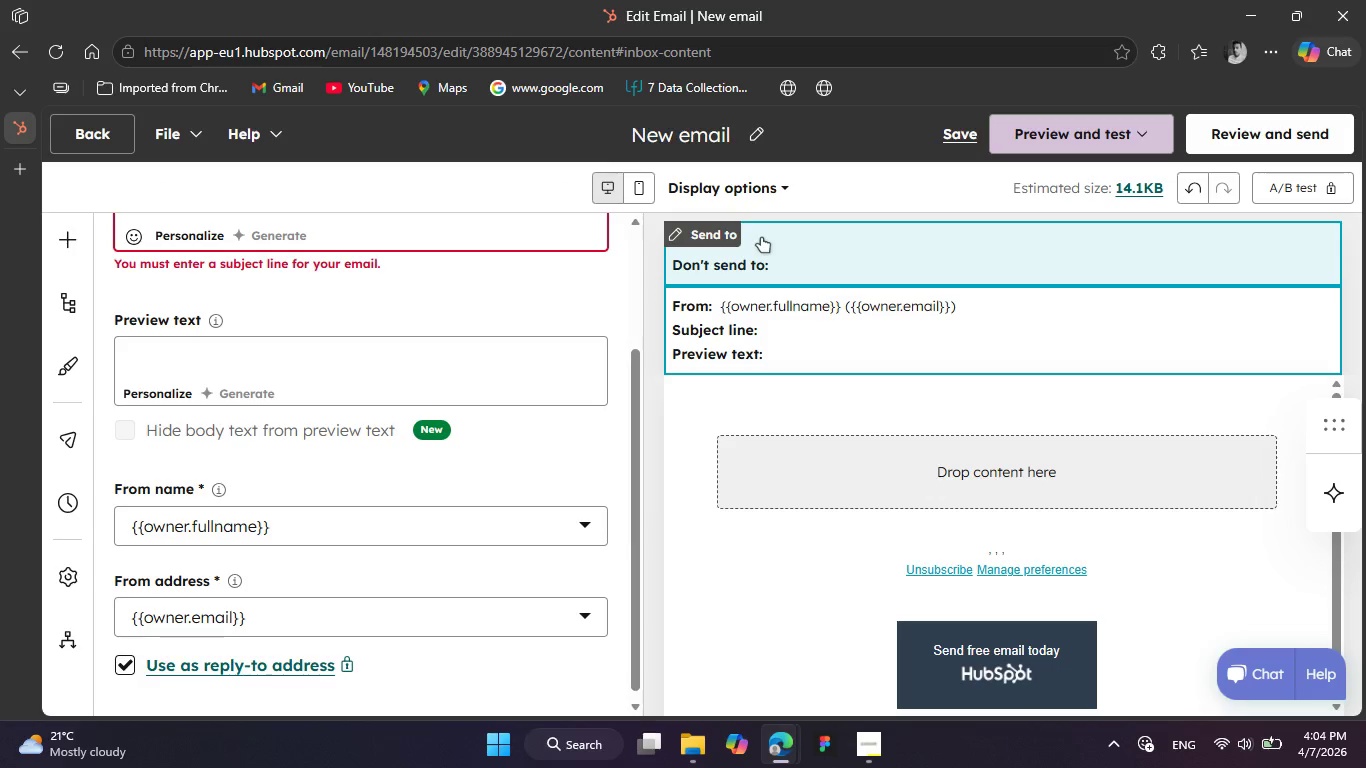 
left_click([61, 244])
 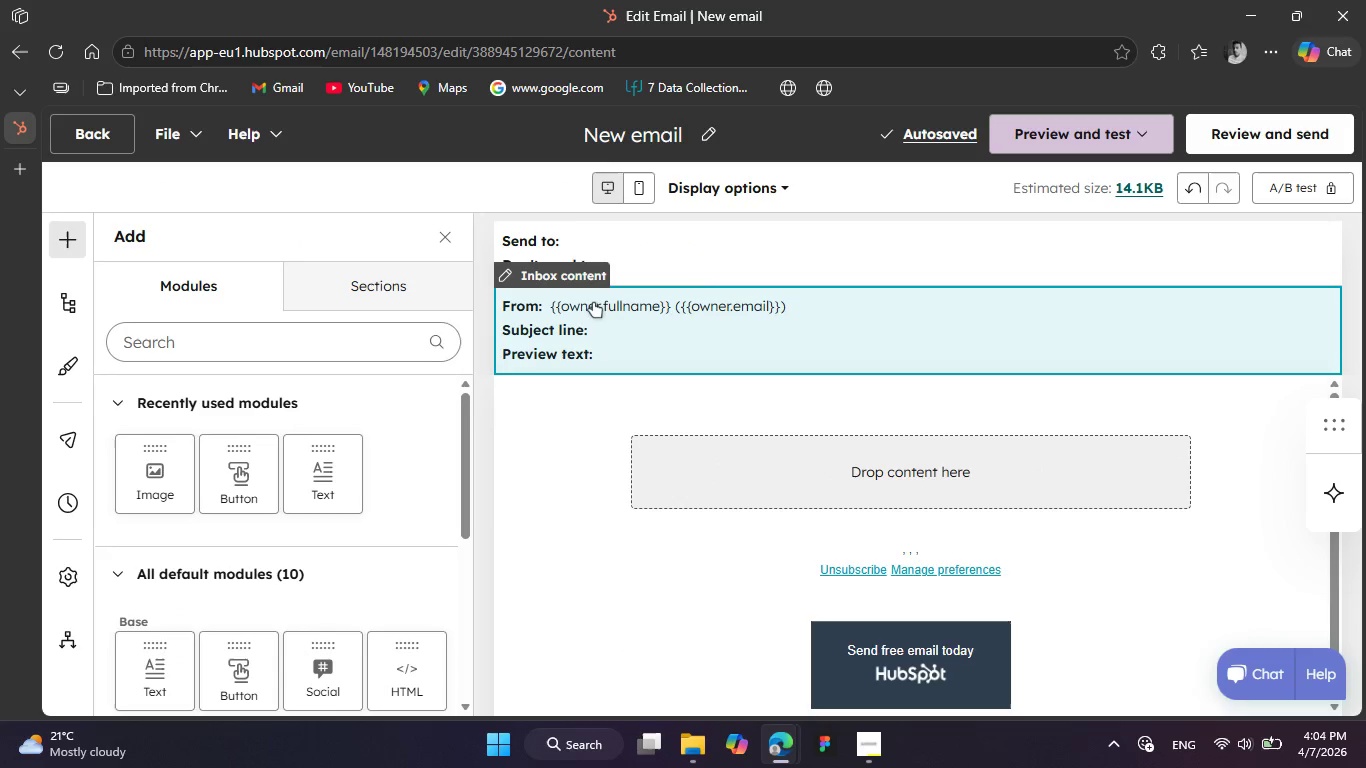 
mouse_move([559, 411])
 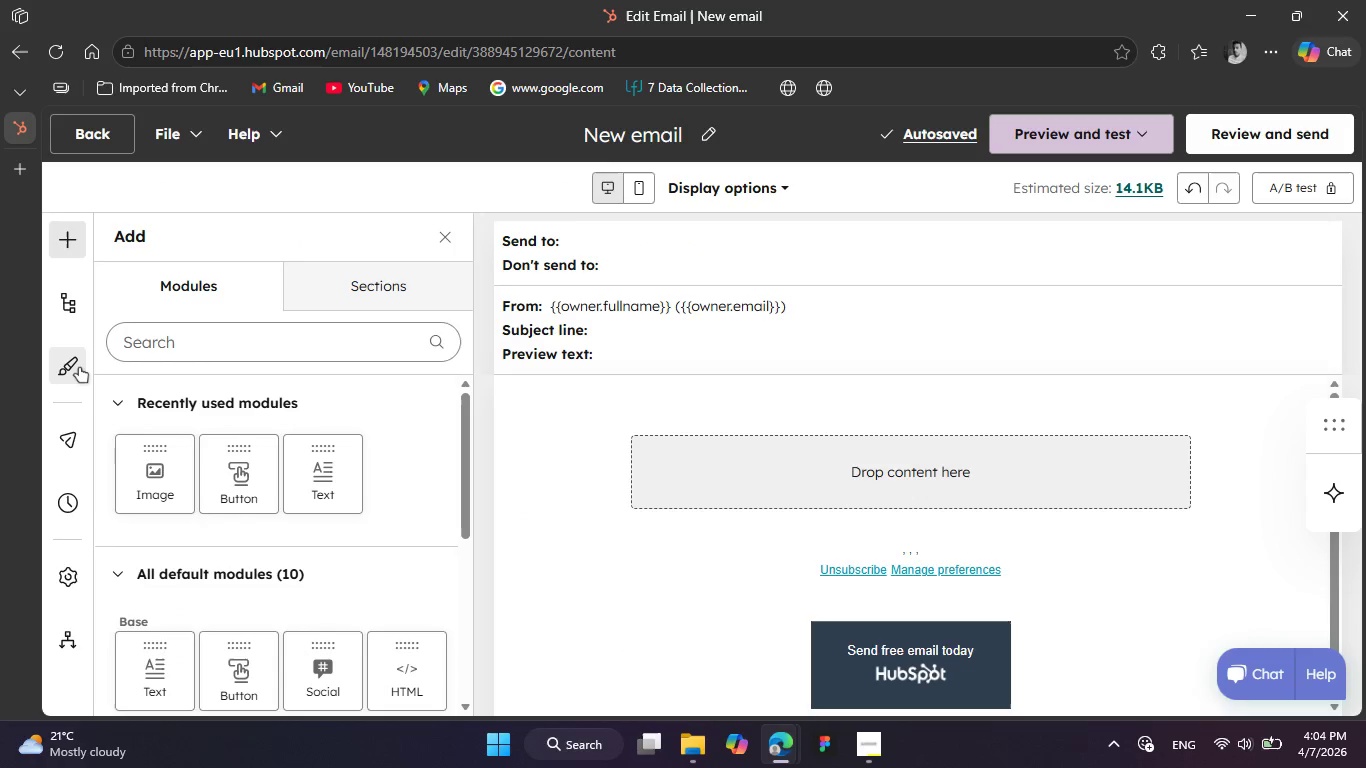 
left_click([79, 367])
 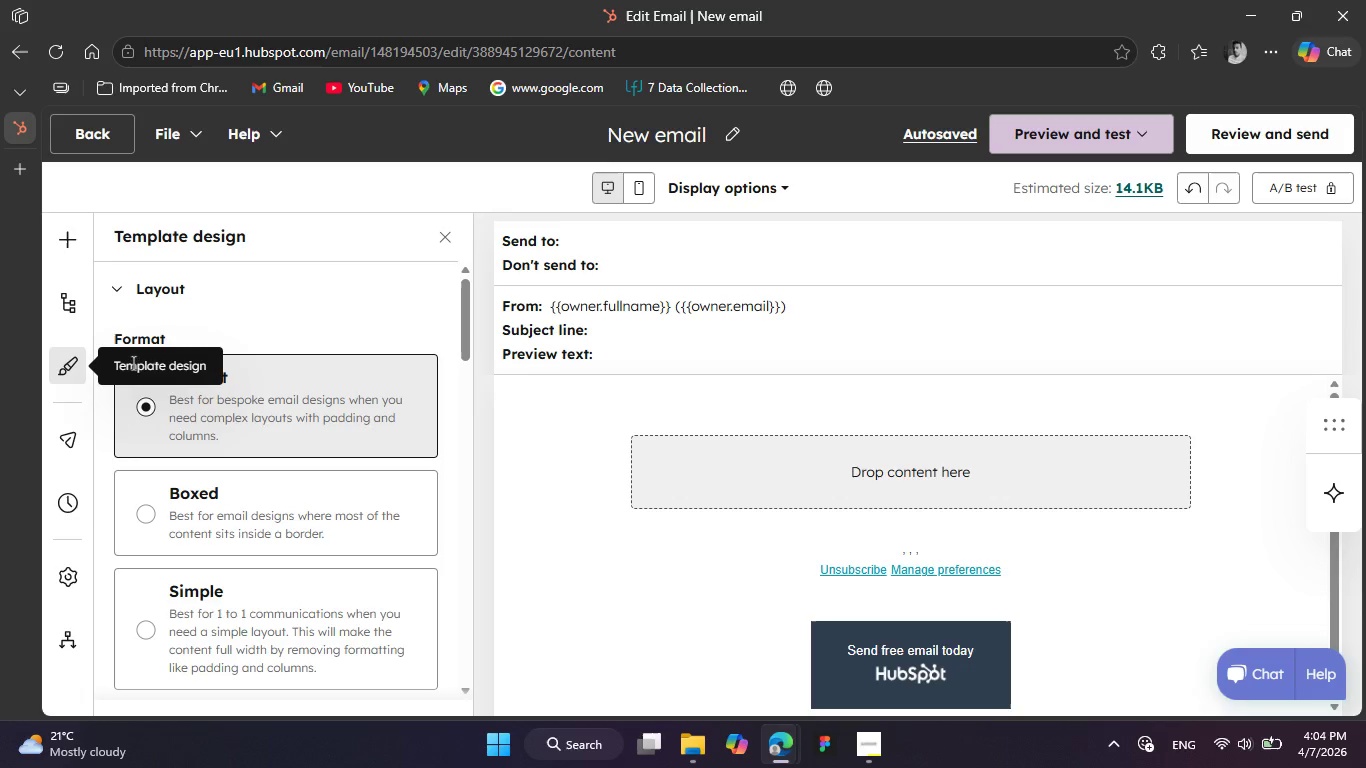 
mouse_move([194, 451])
 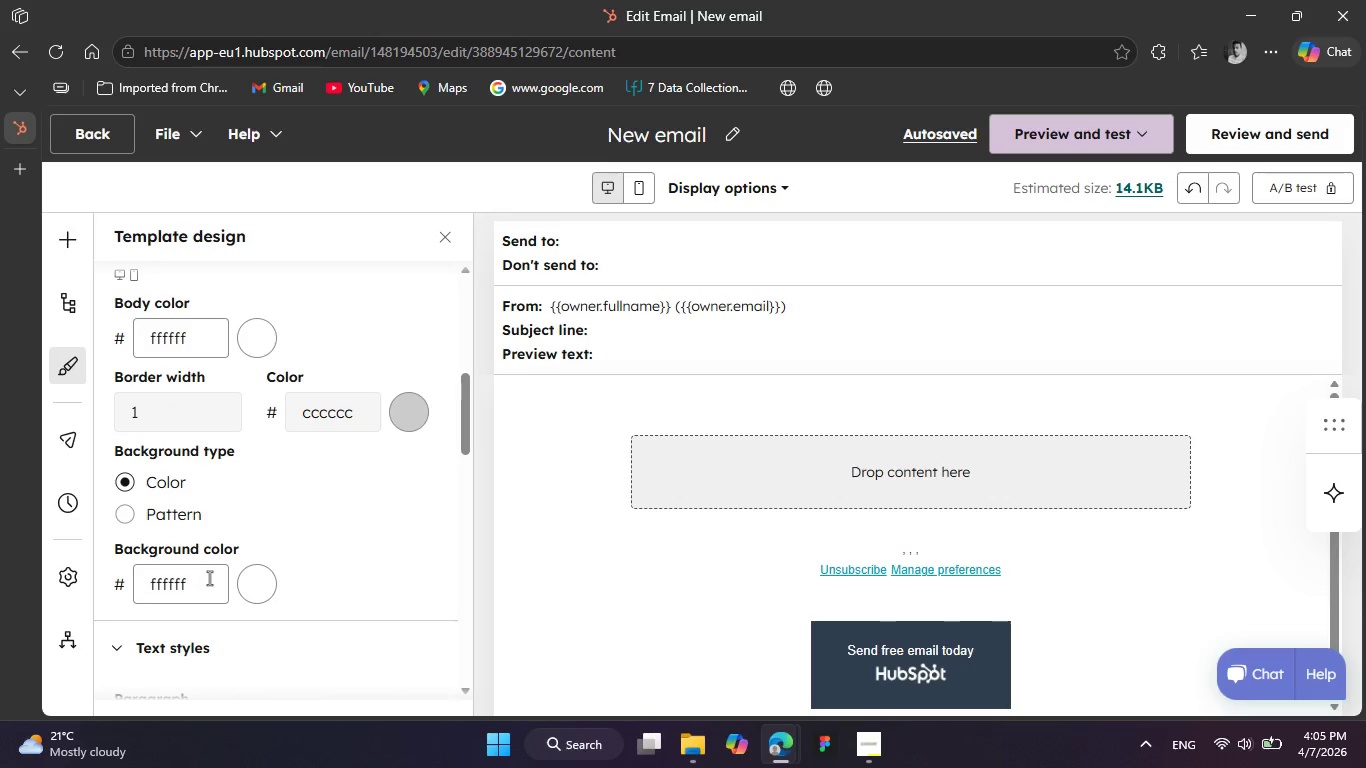 
left_click([193, 578])
 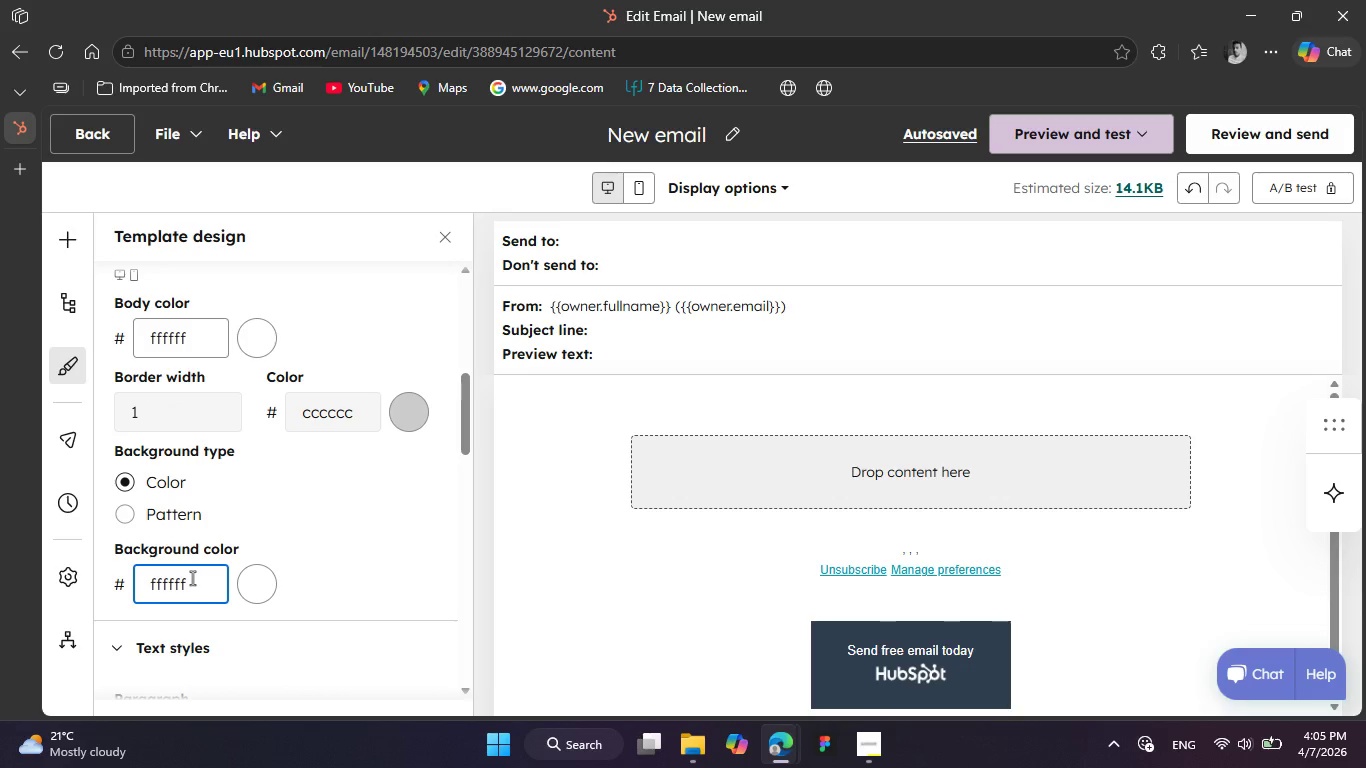 
wait(5.48)
 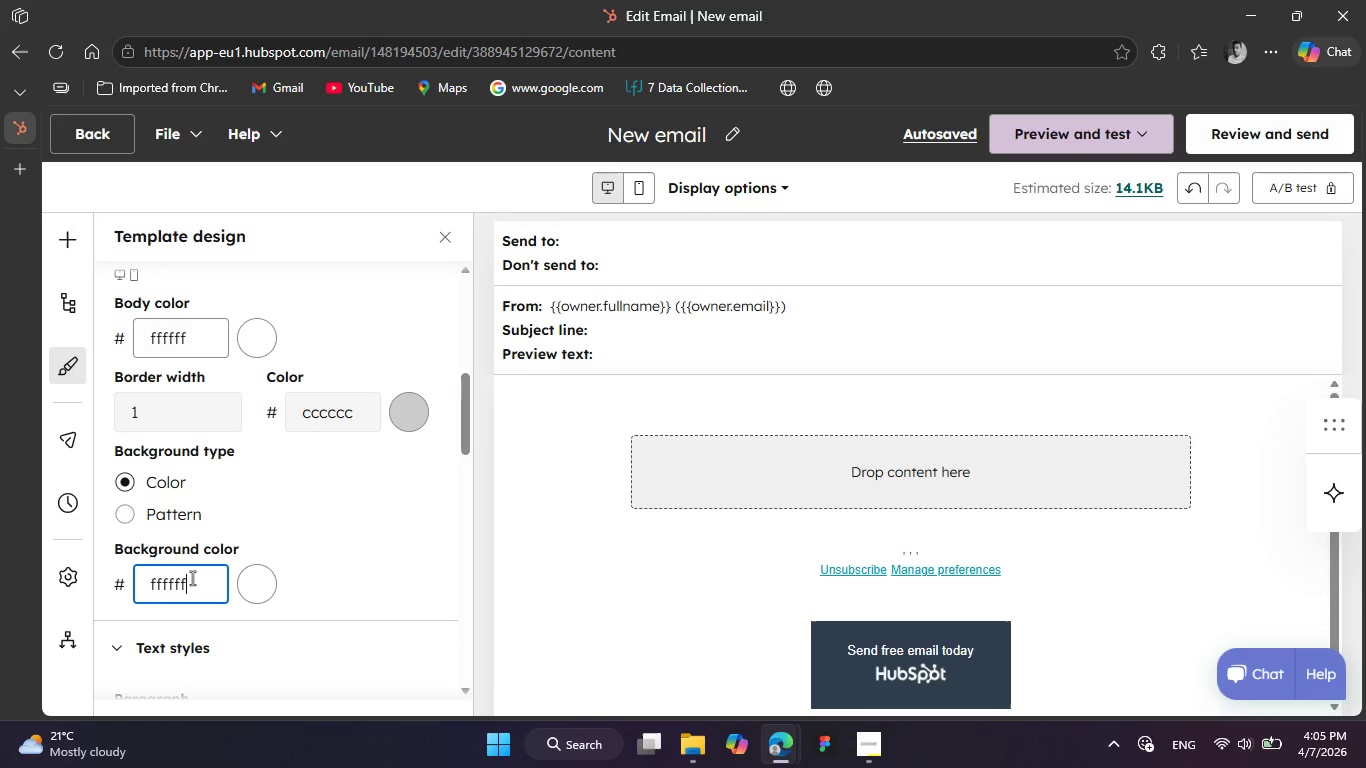 
double_click([193, 578])
 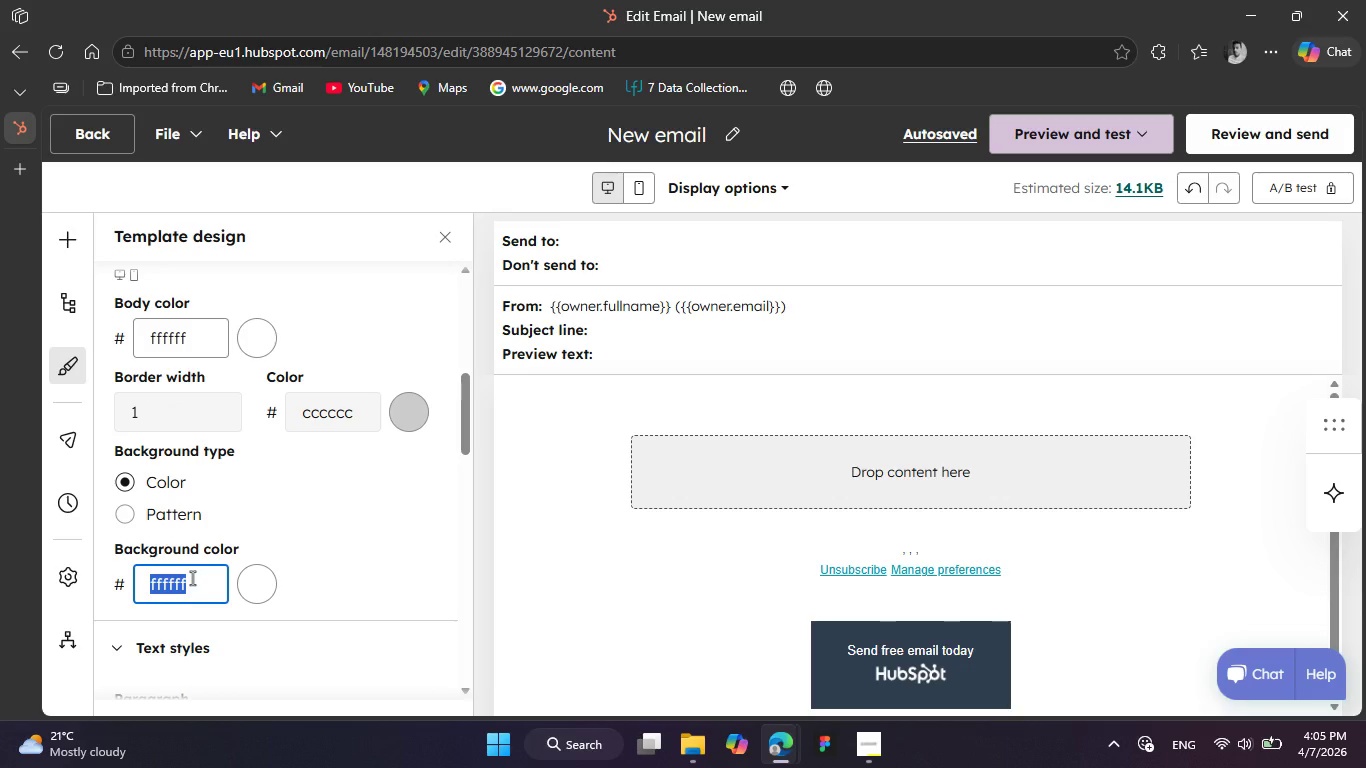 
wait(6.38)
 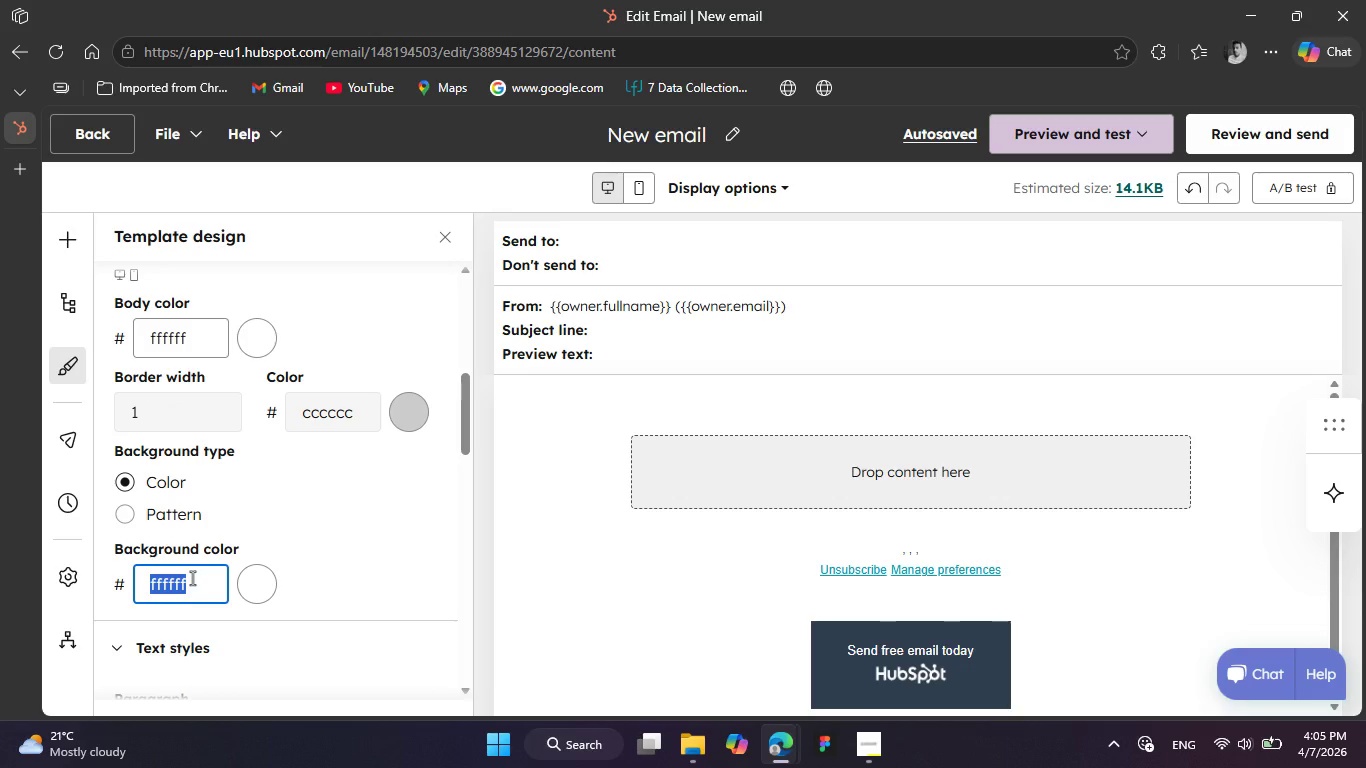 
type(2f2f2f)
 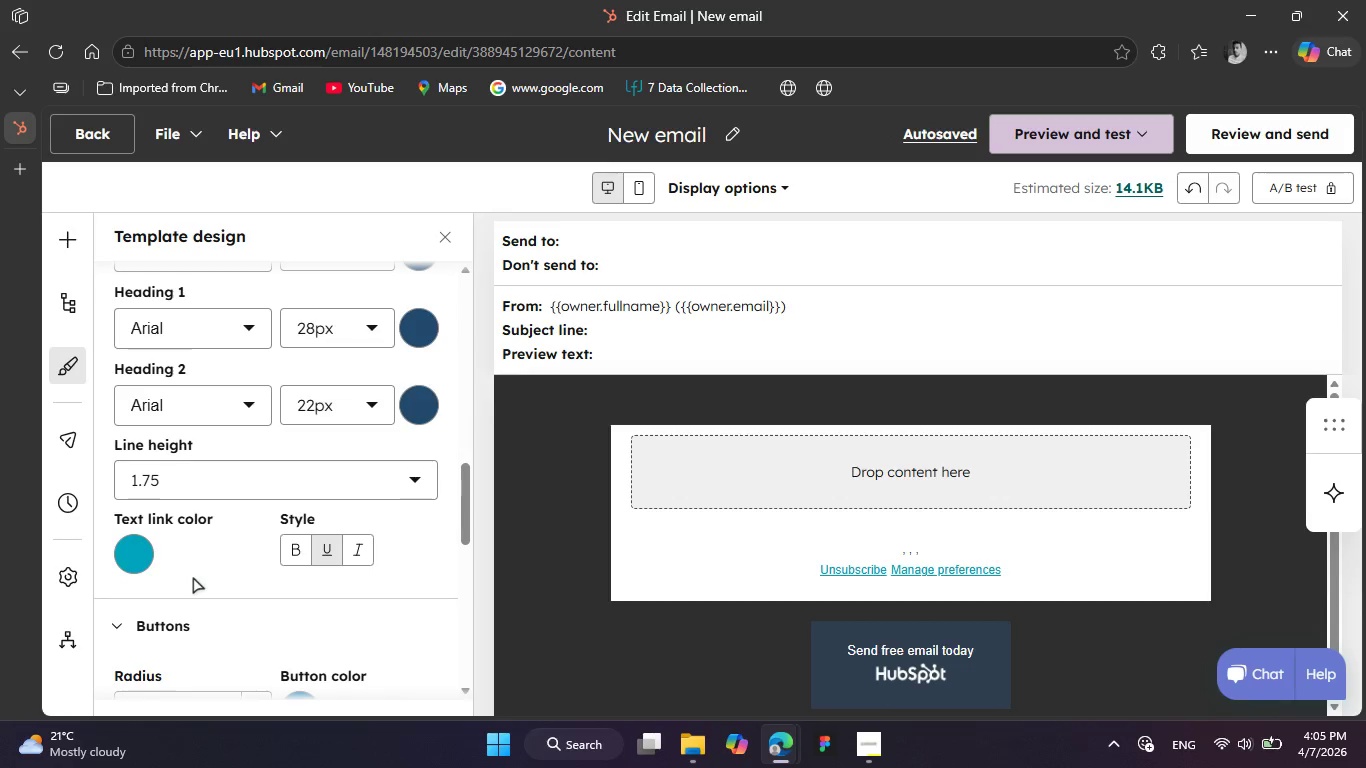 
wait(18.05)
 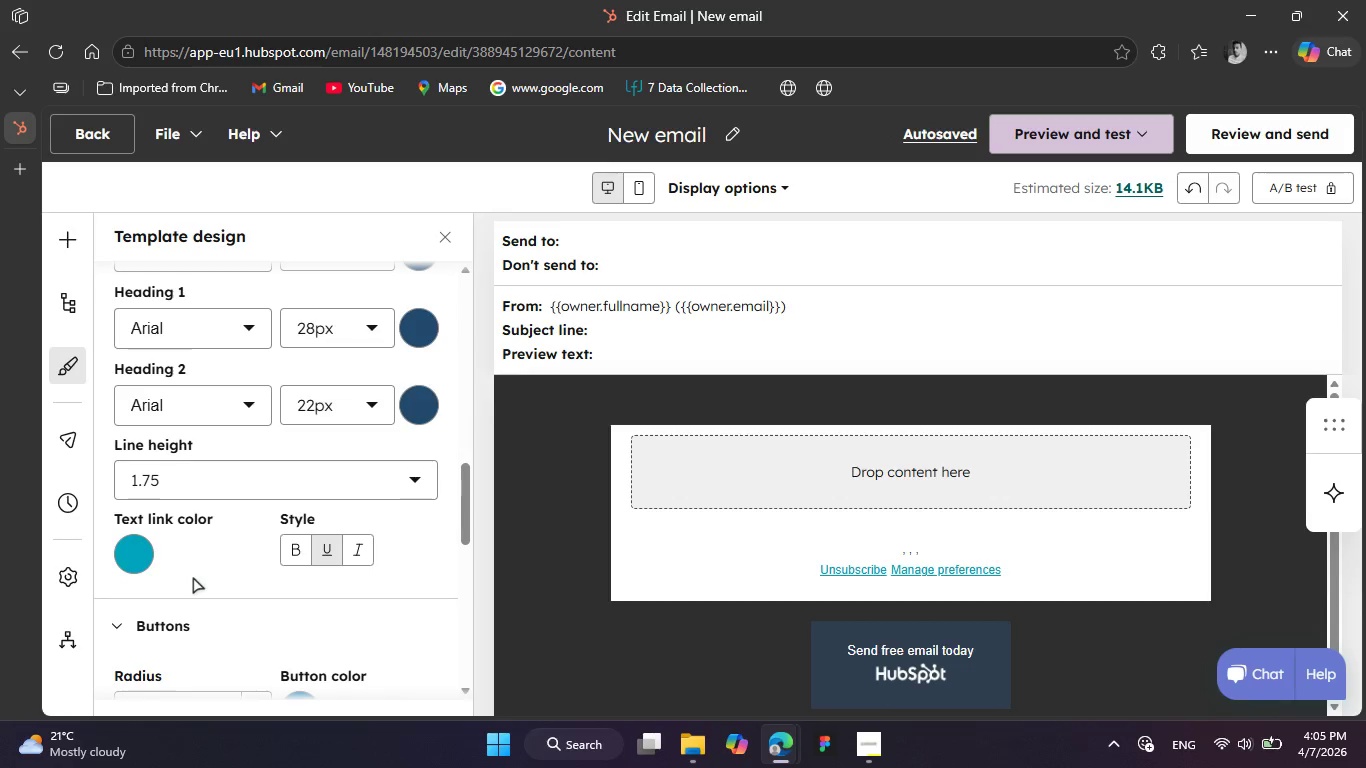 
left_click([296, 553])
 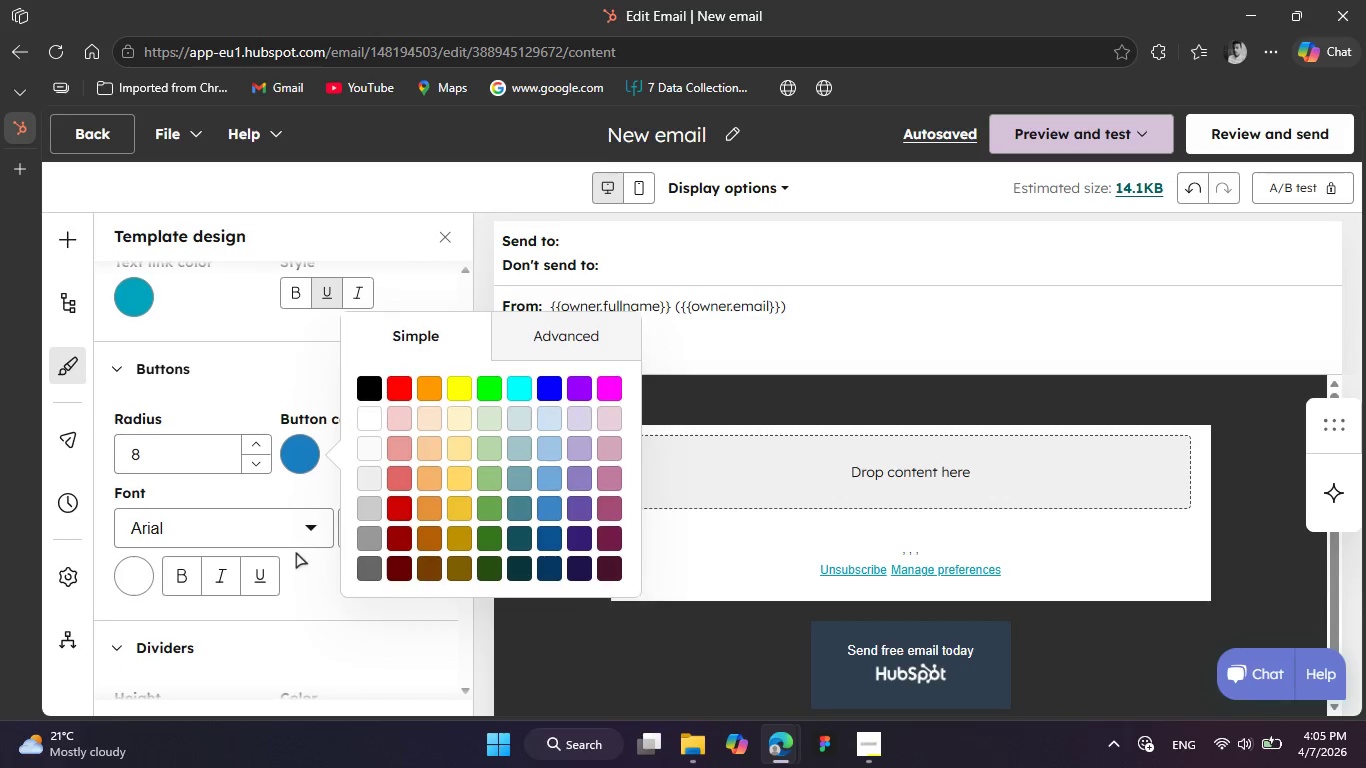 
wait(10.39)
 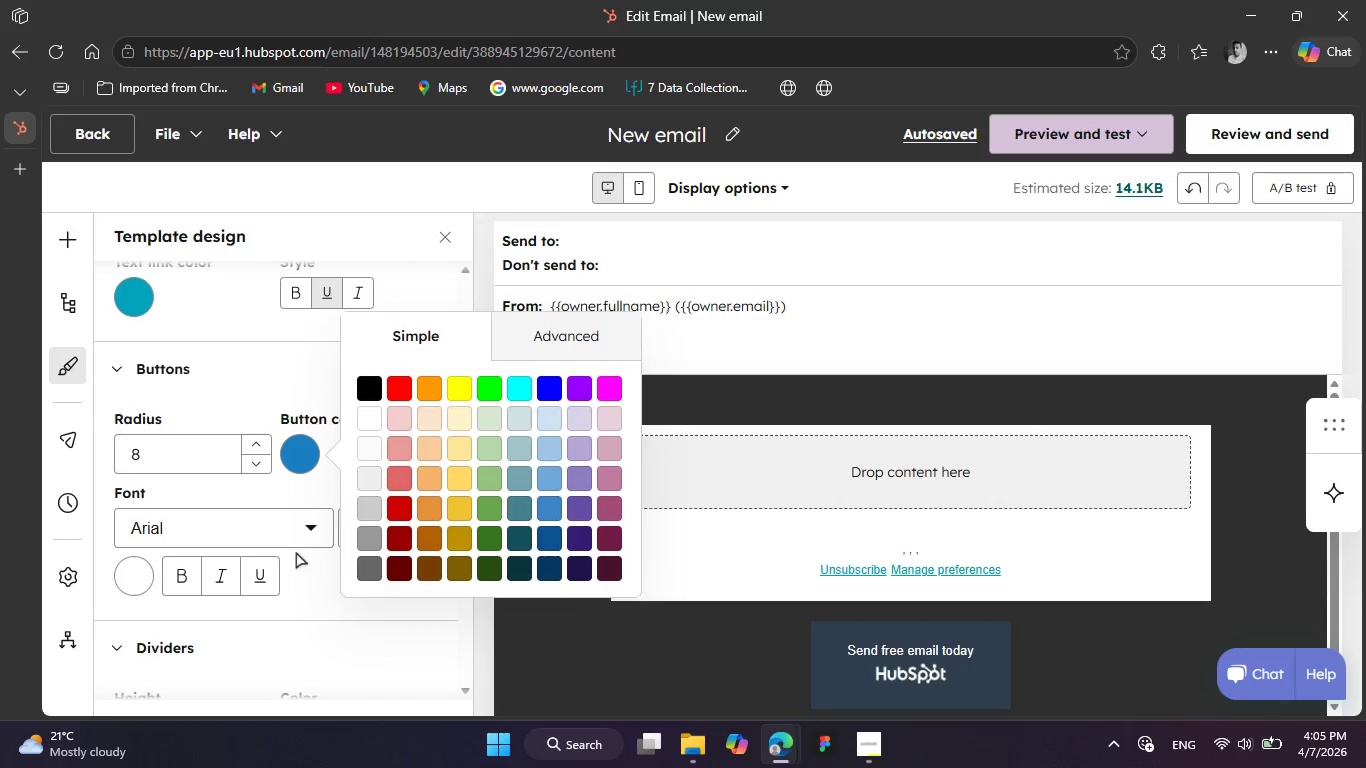 
left_click([323, 580])
 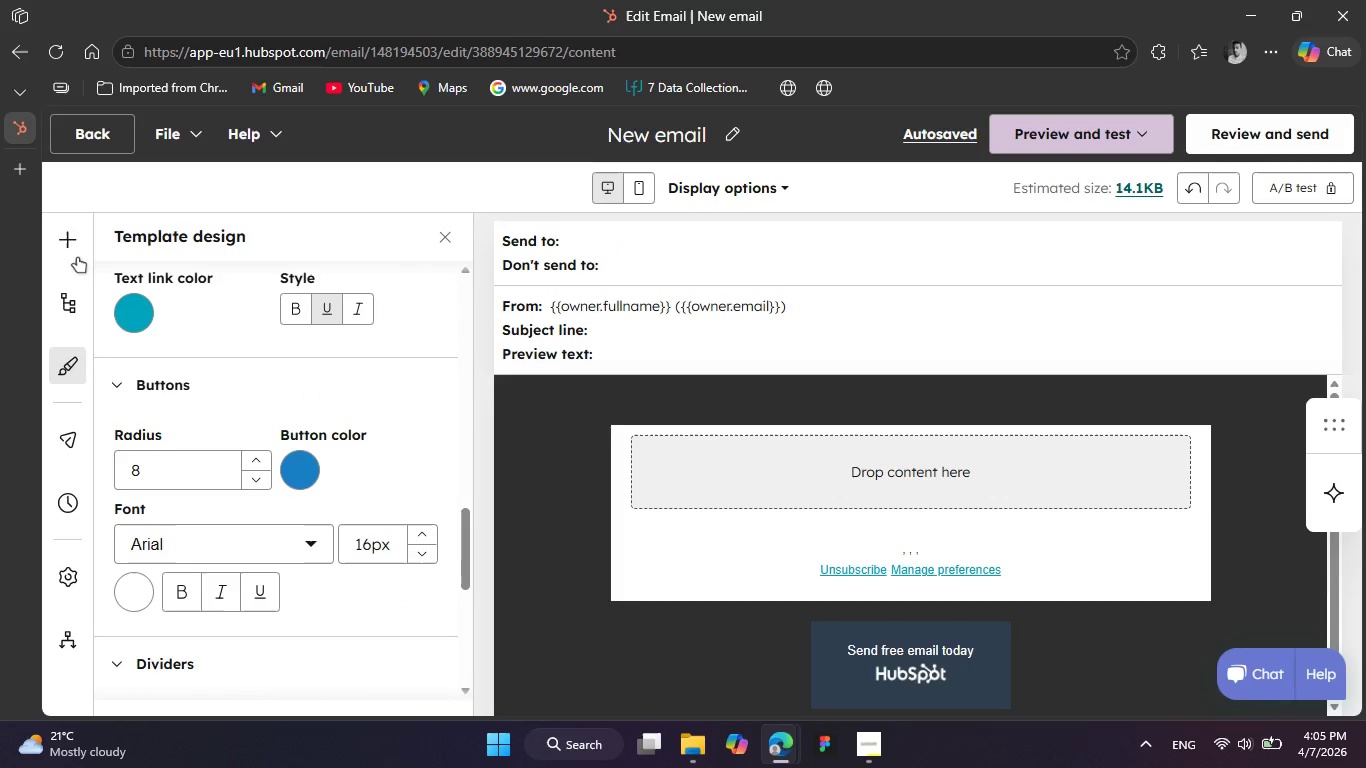 
left_click([74, 251])
 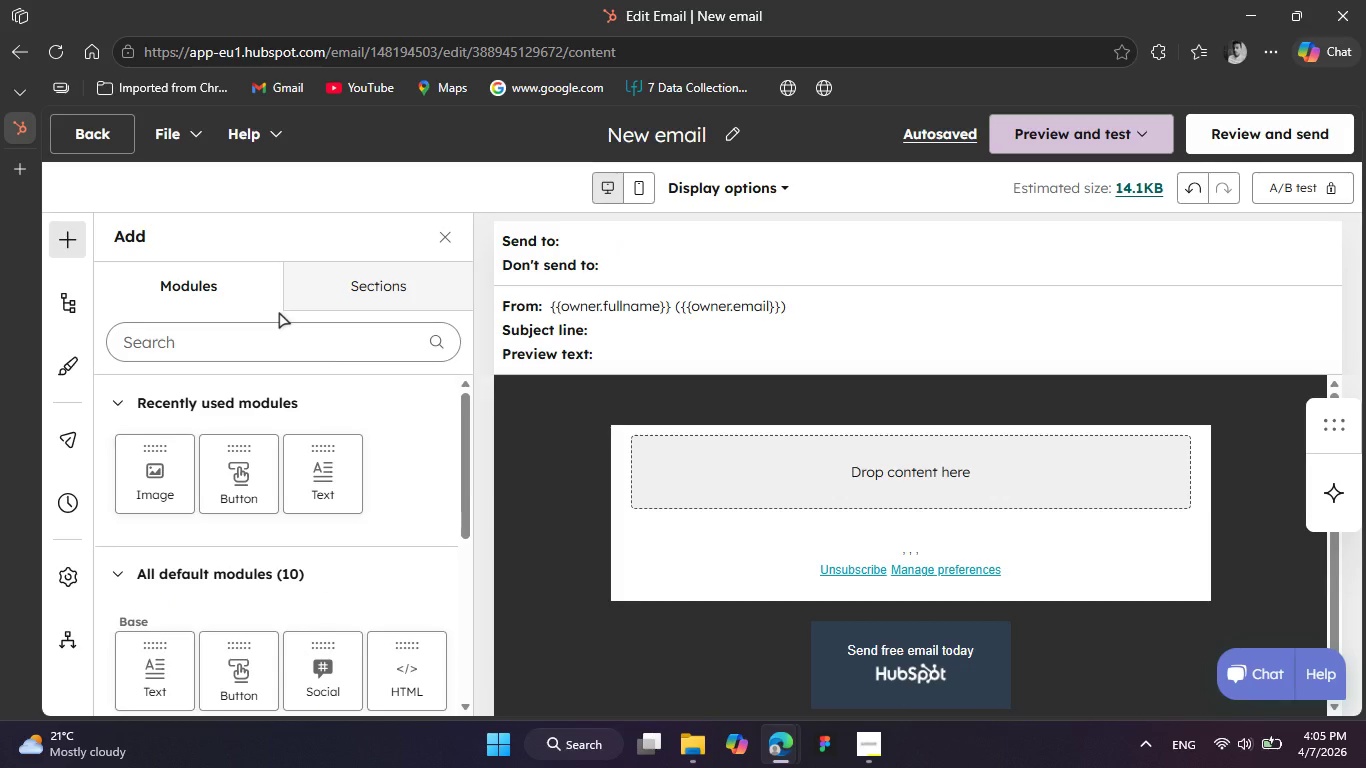 
wait(9.09)
 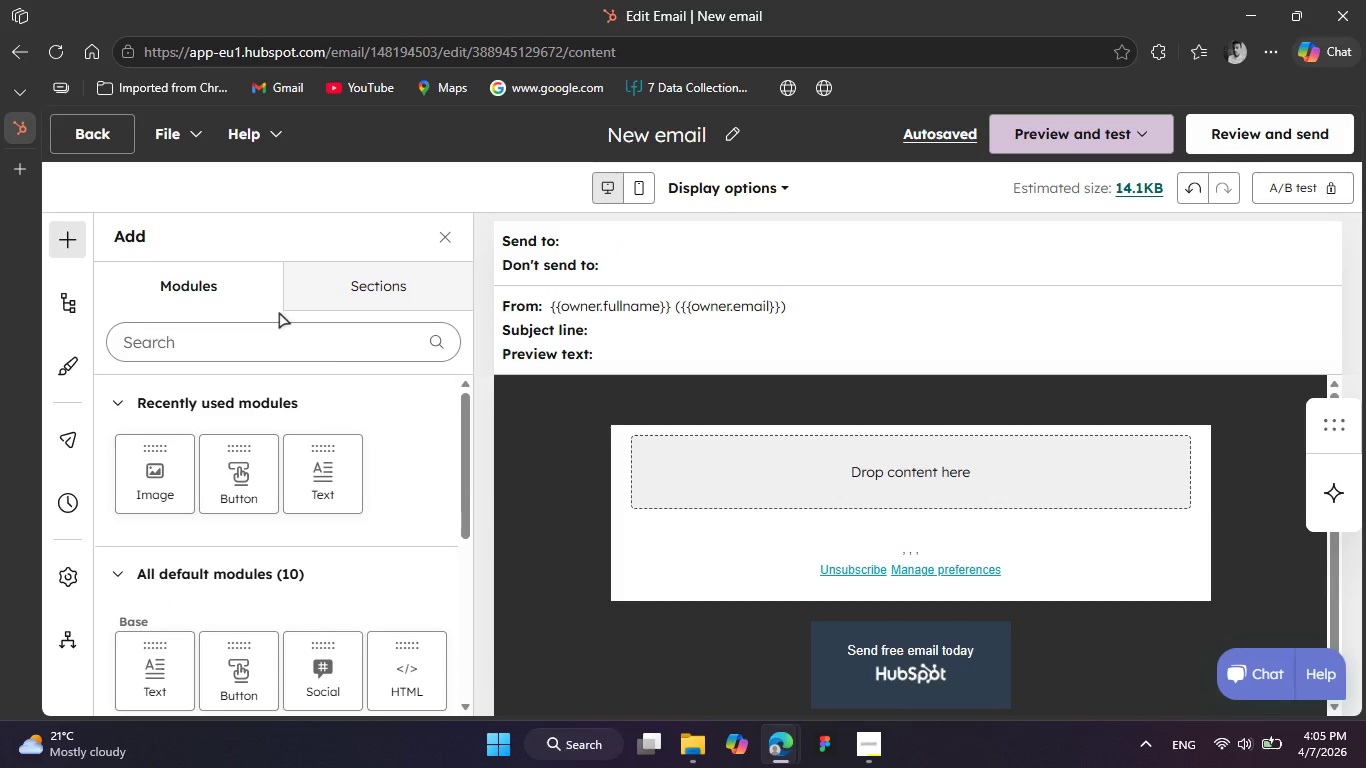 
left_click([74, 294])
 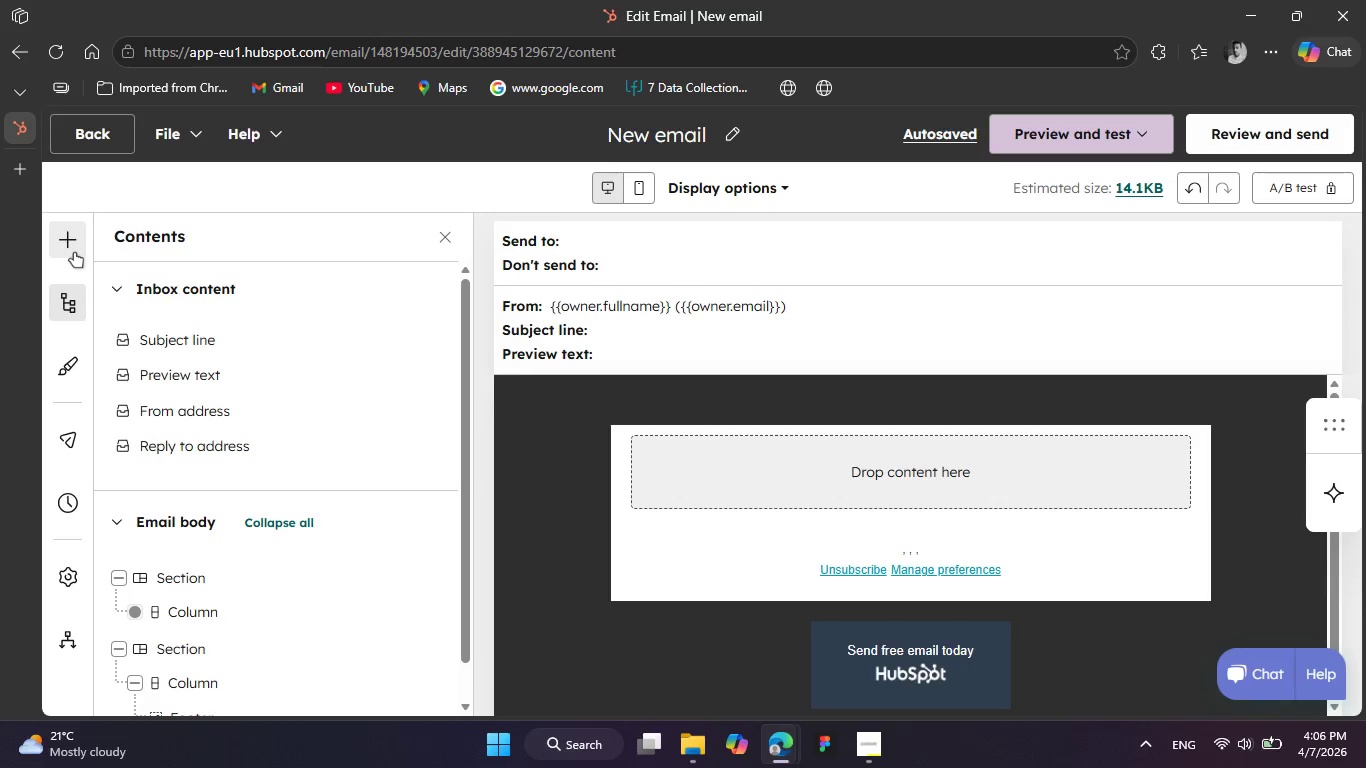 
left_click([74, 252])
 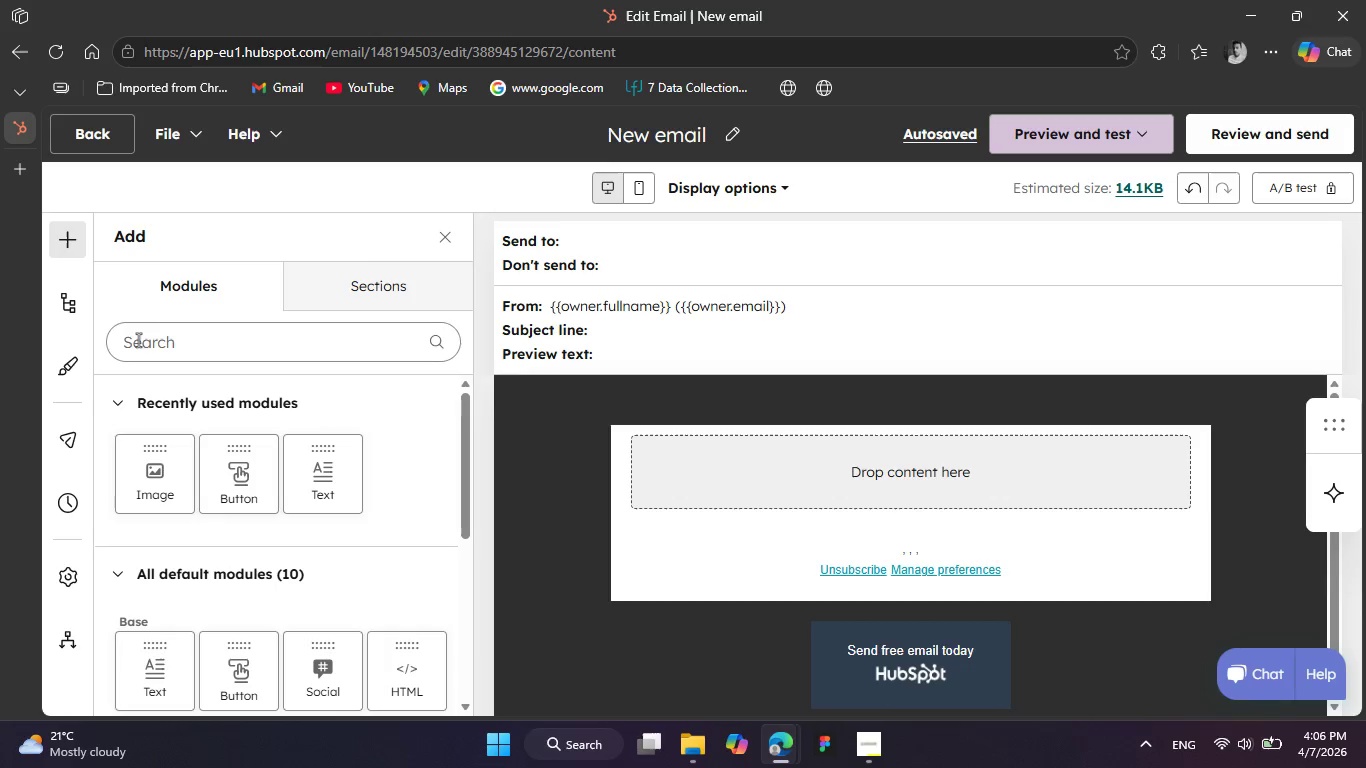 
left_click([72, 360])
 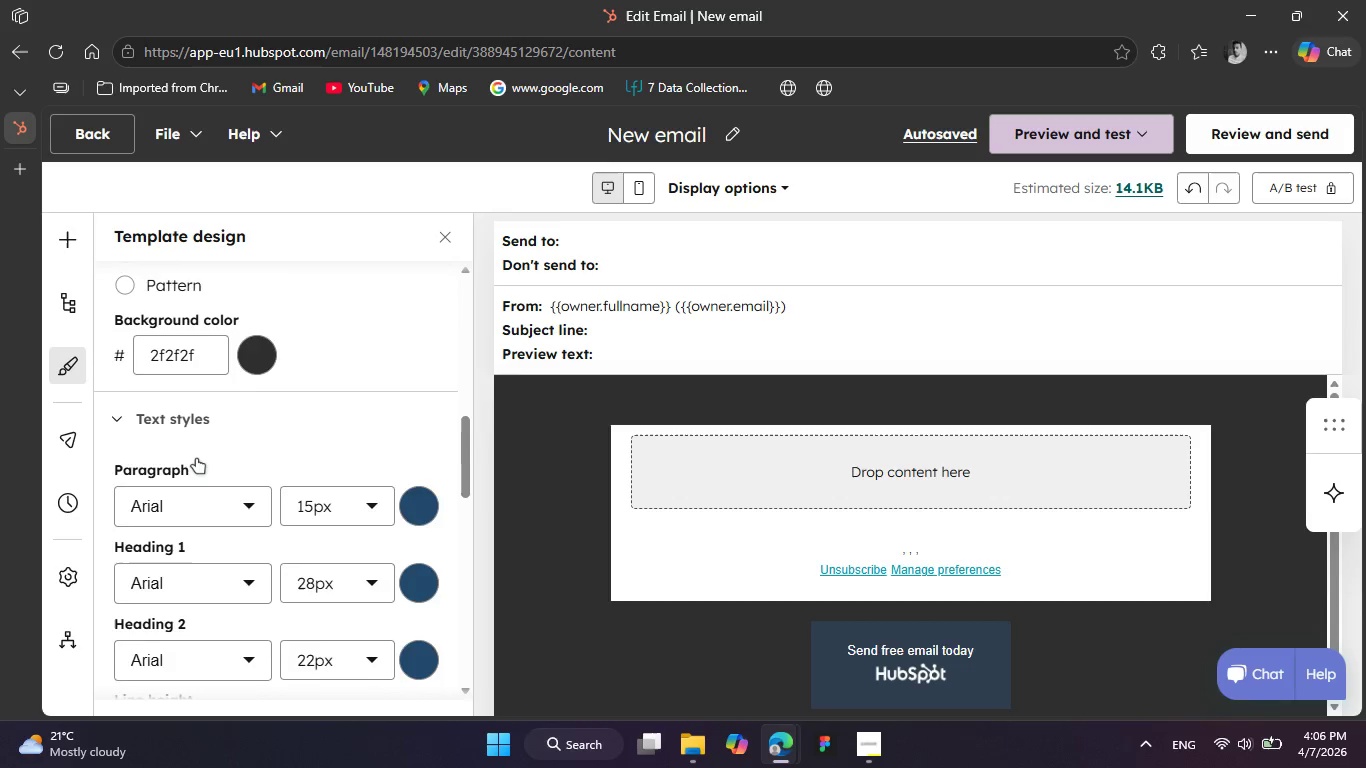 
wait(9.97)
 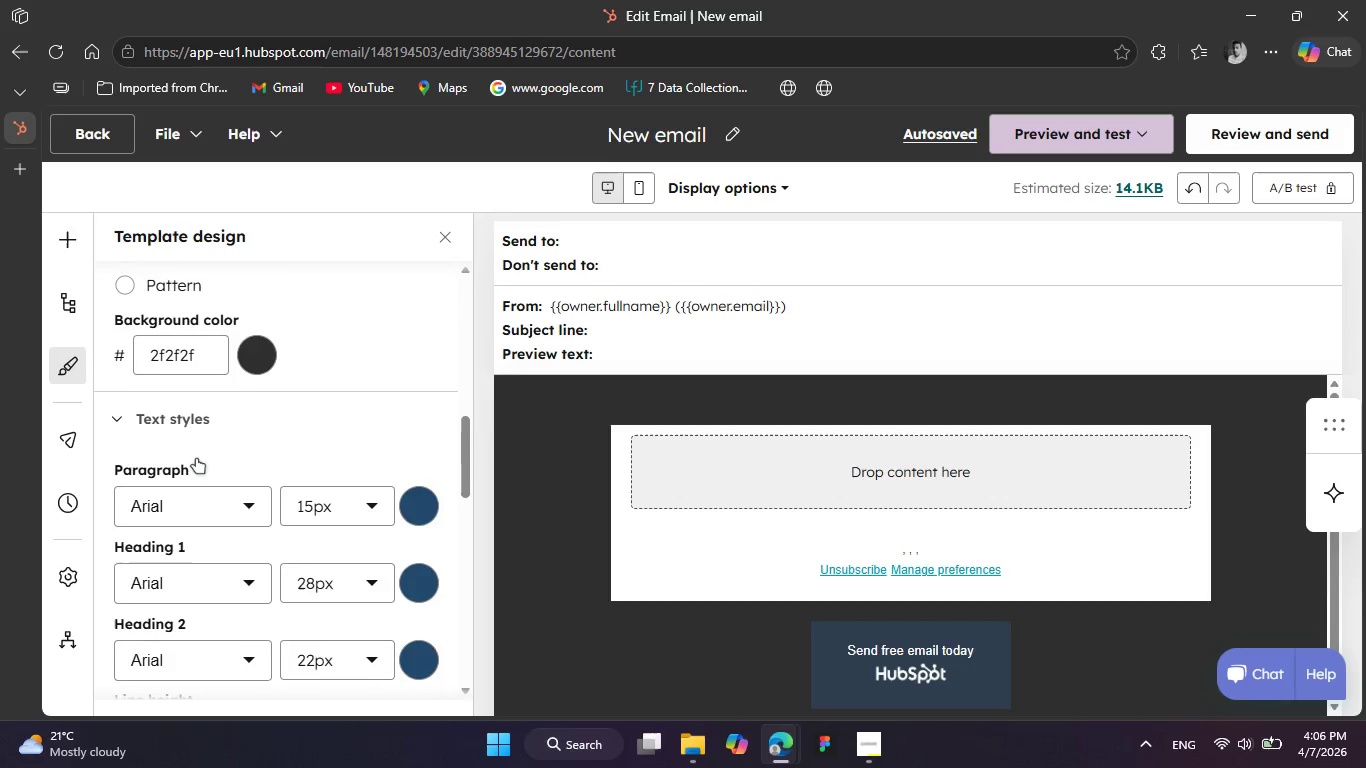 
left_click([196, 458])
 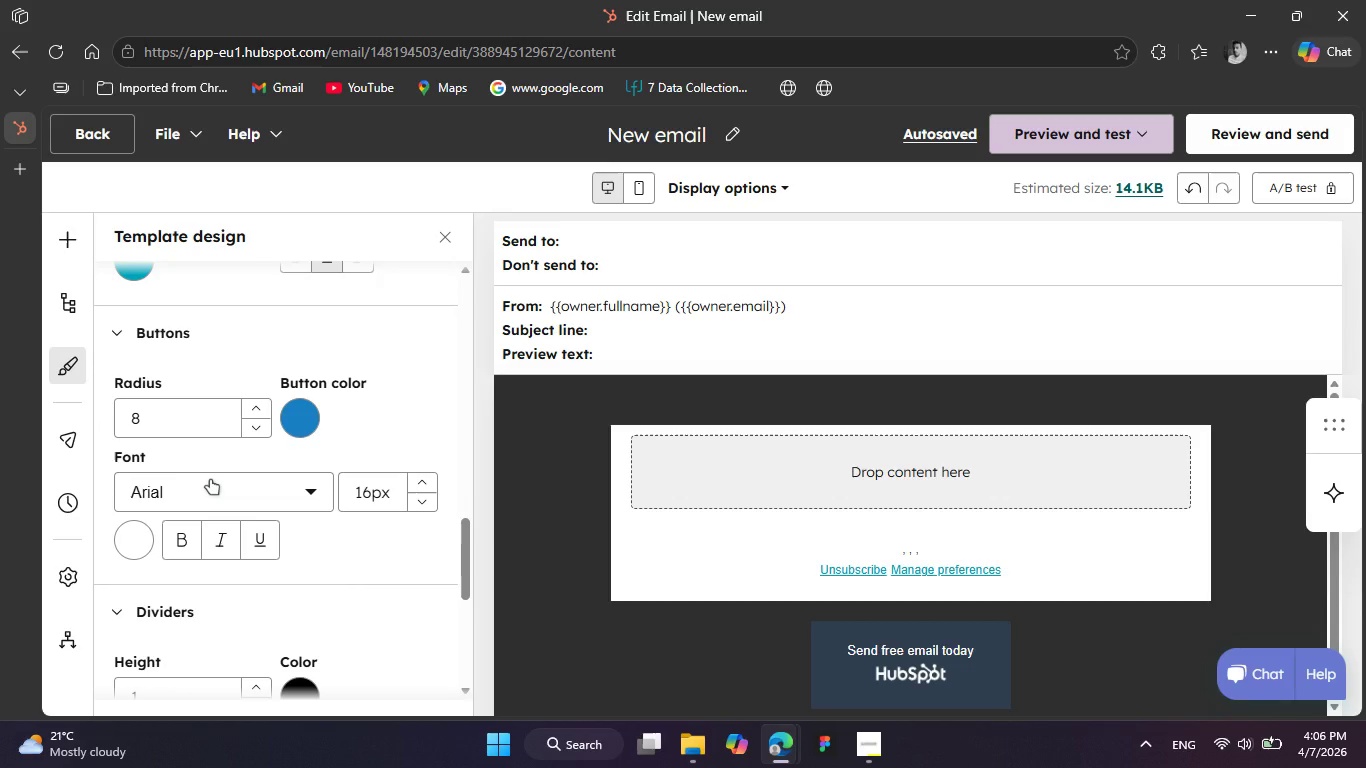 
left_click([210, 479])
 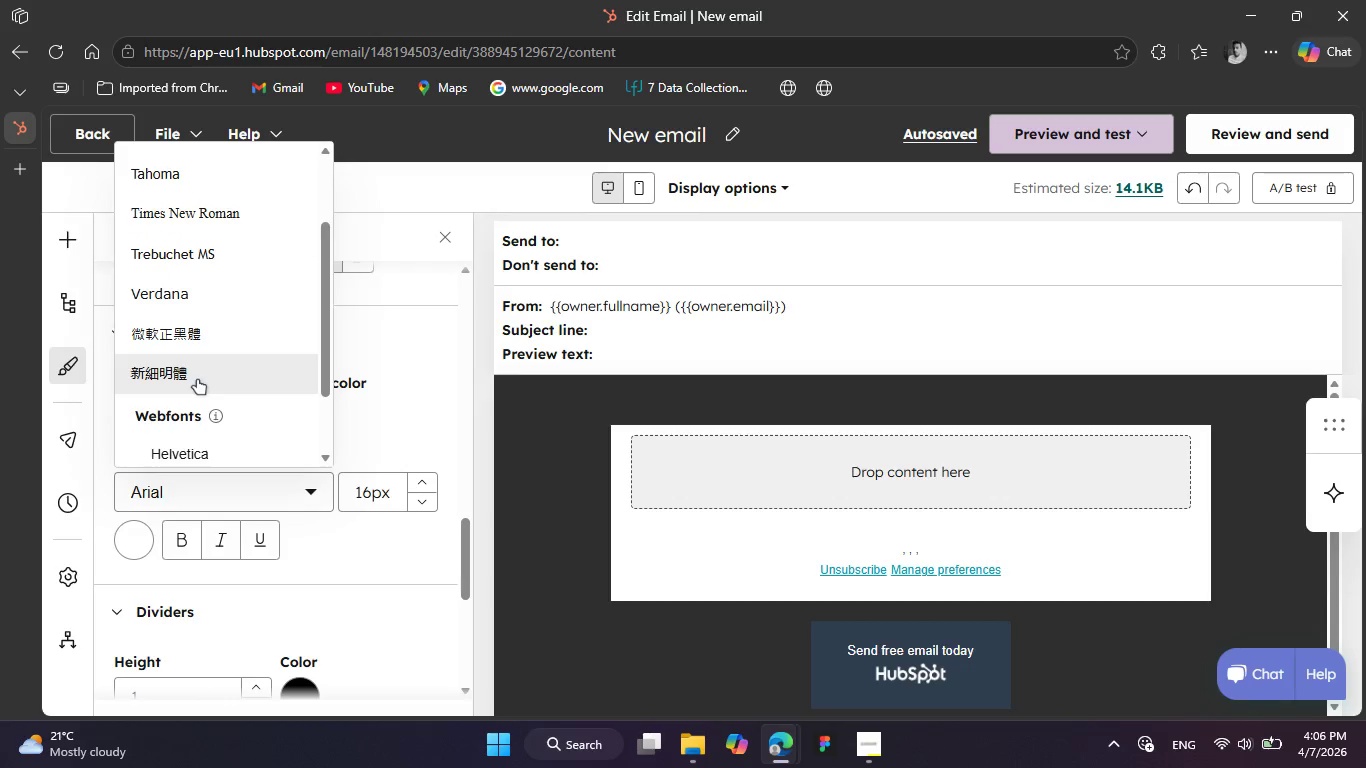 
left_click([194, 369])
 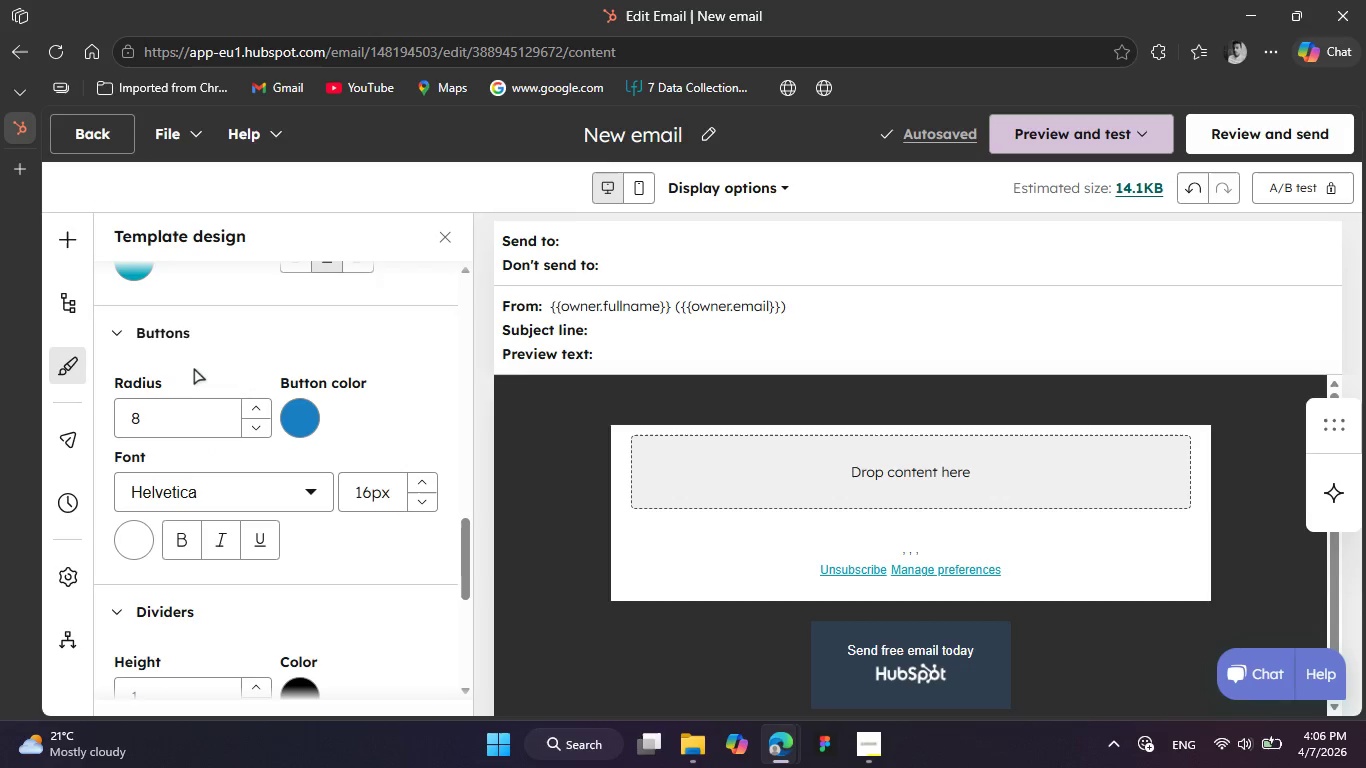 
wait(8.56)
 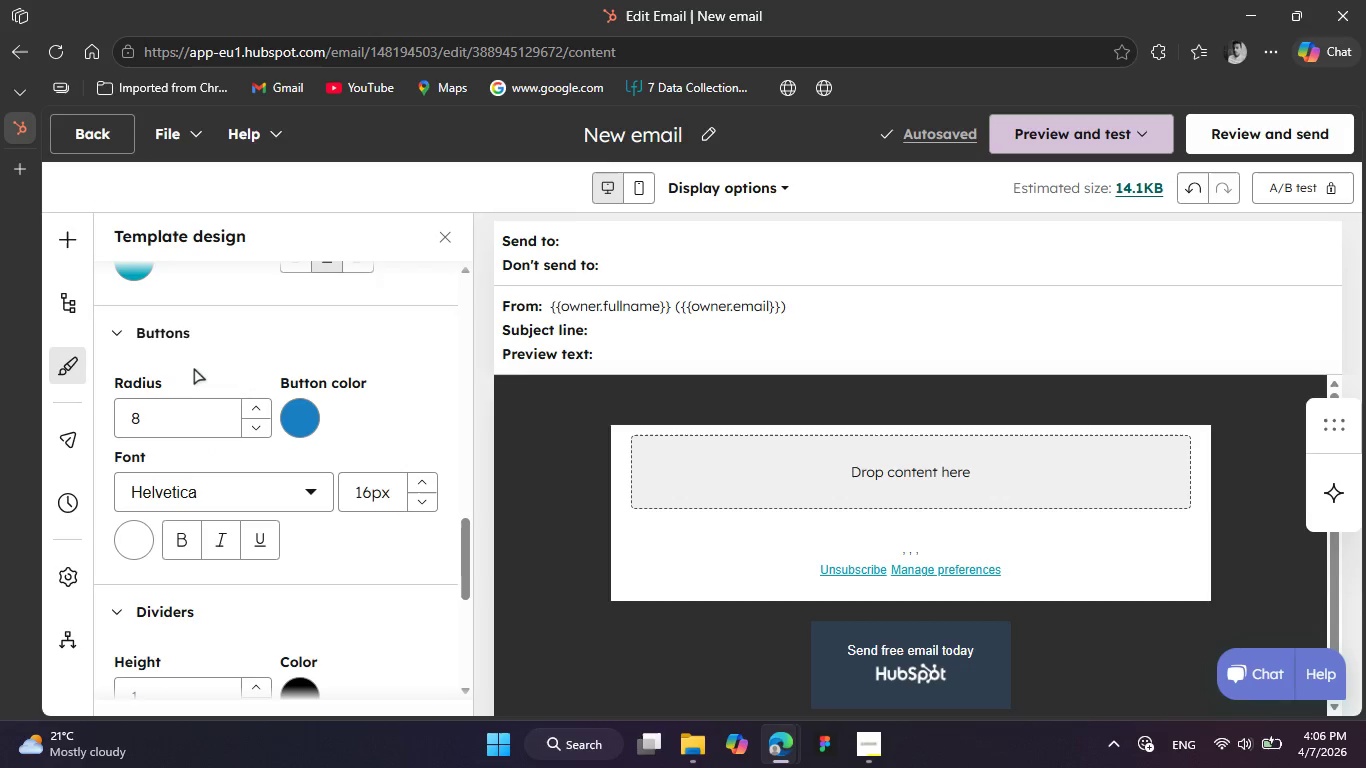 
left_click([78, 250])
 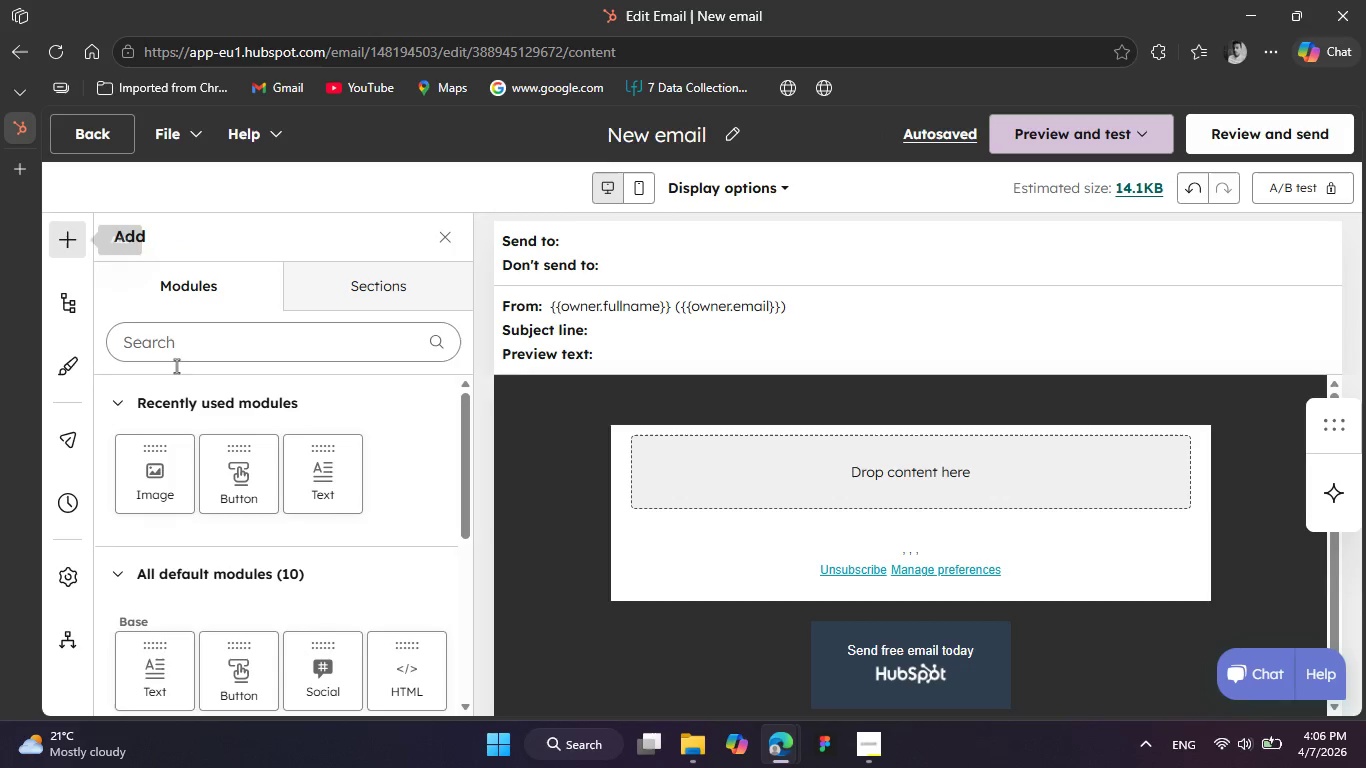 
wait(5.02)
 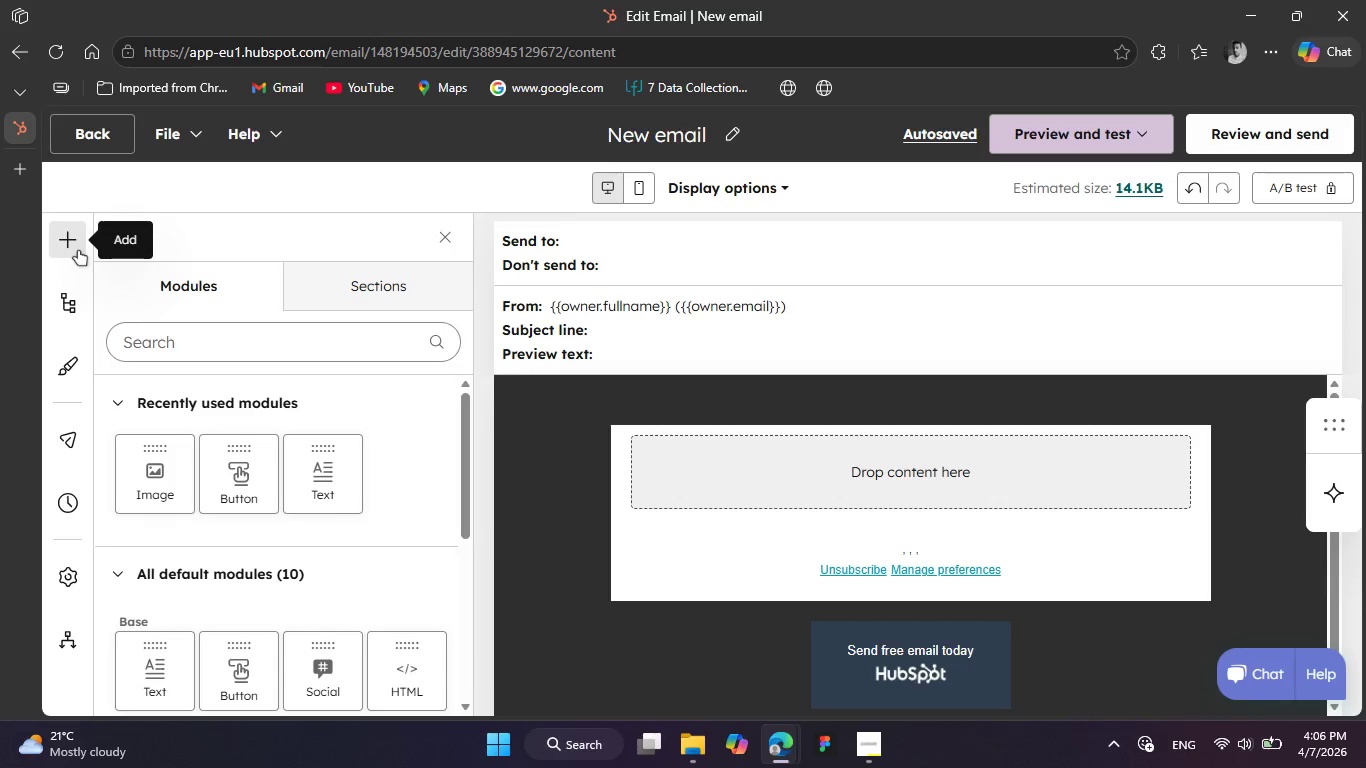 
left_click_drag(start_coordinate=[152, 485], to_coordinate=[657, 396])
 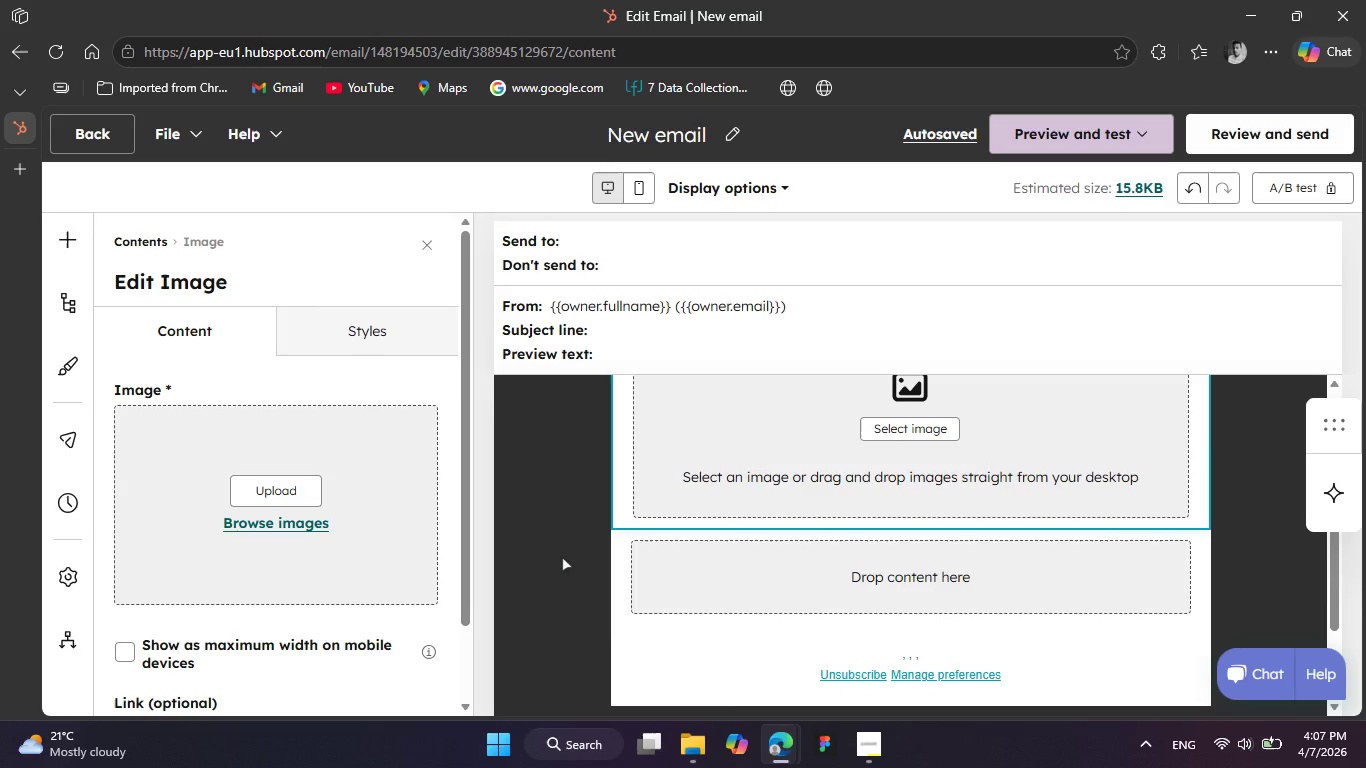 
wait(37.48)
 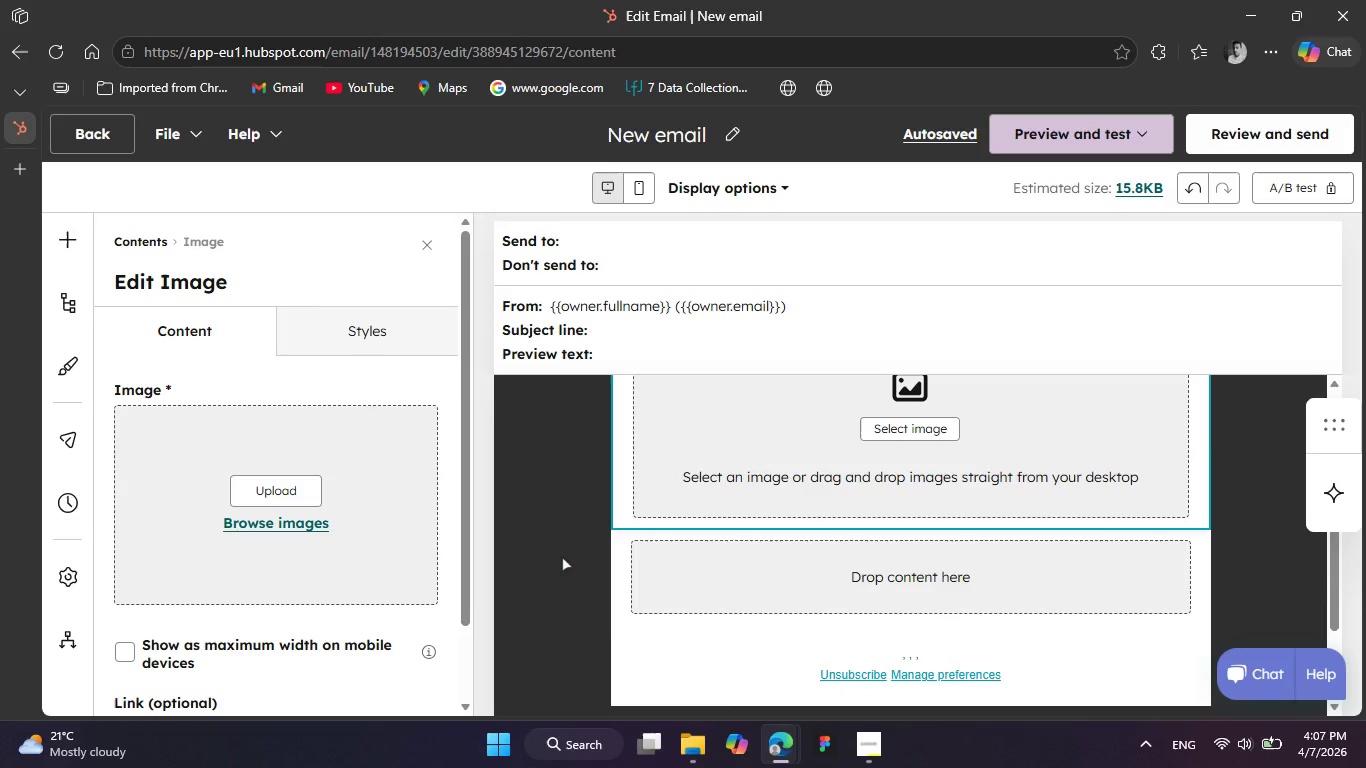 
left_click([562, 557])
 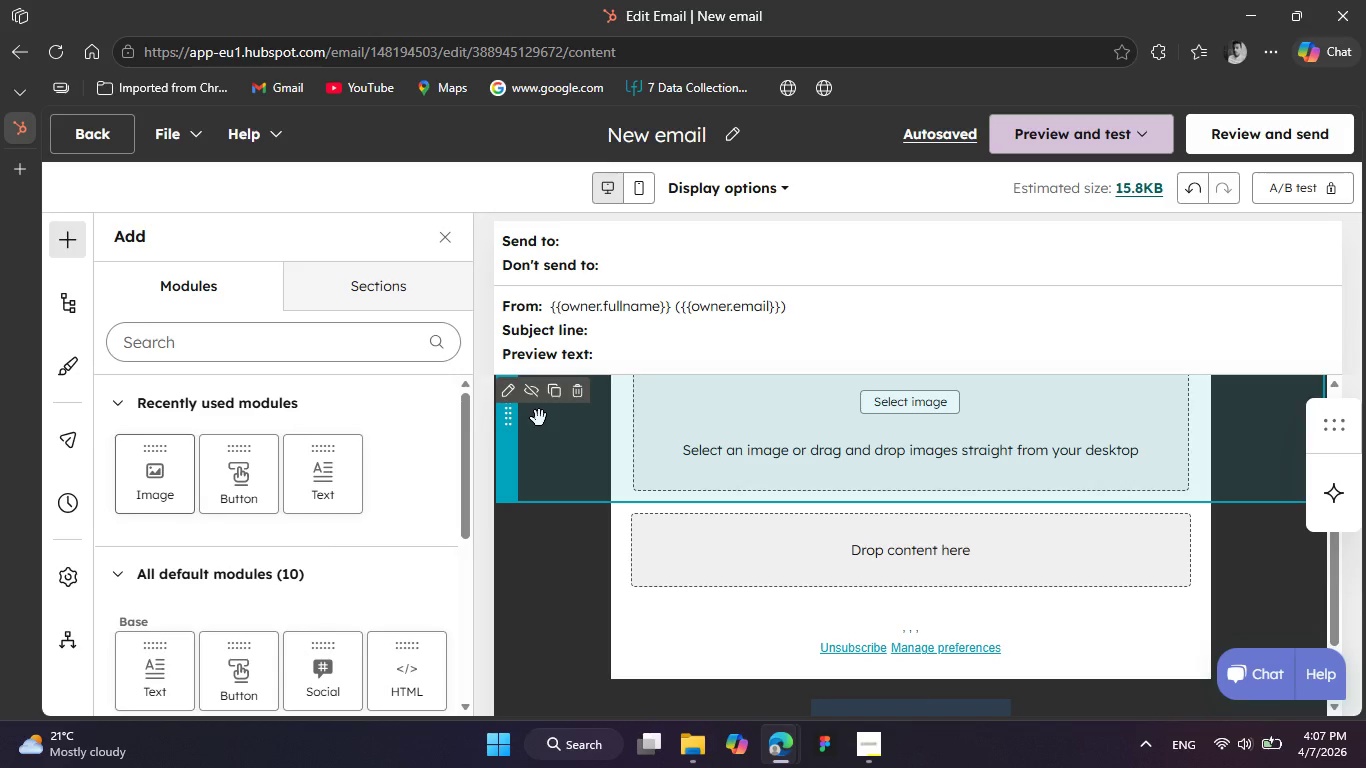 
left_click([706, 564])
 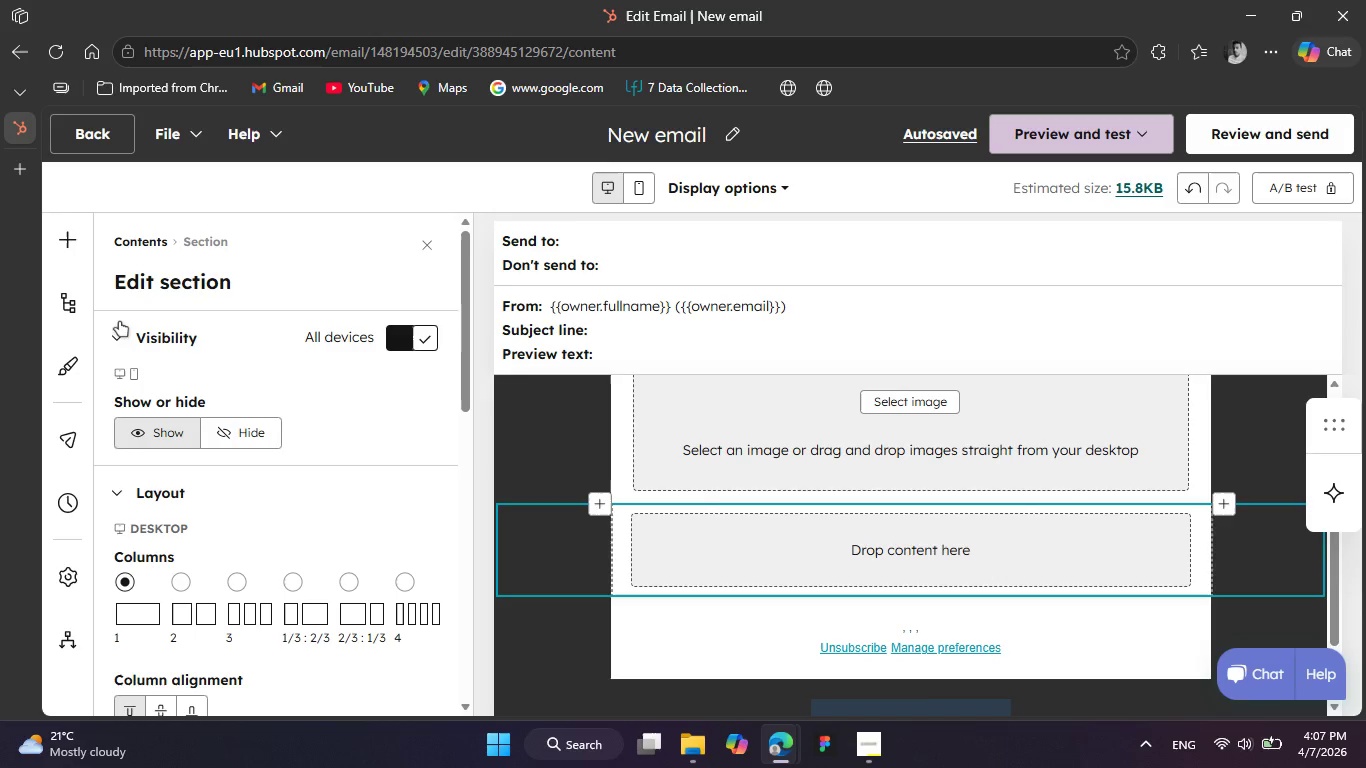 
left_click([73, 239])
 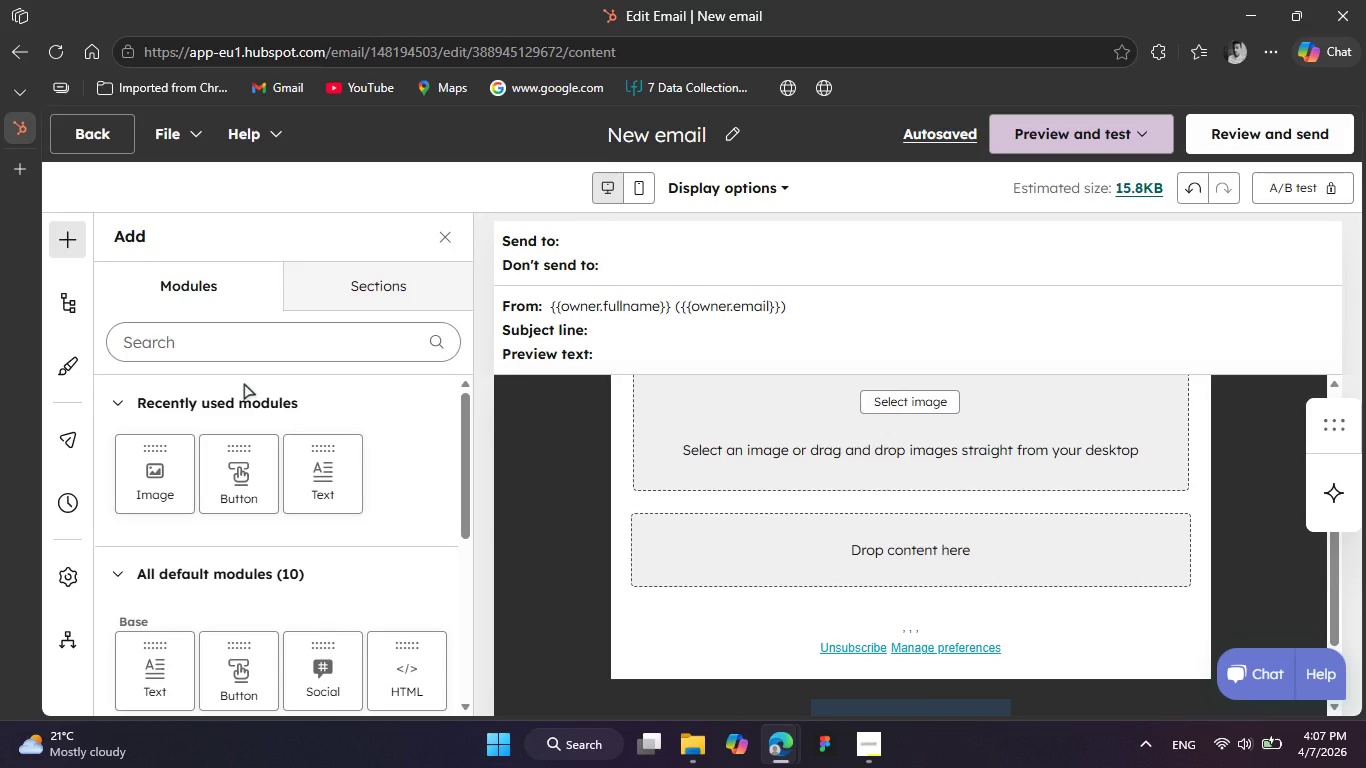 
wait(8.28)
 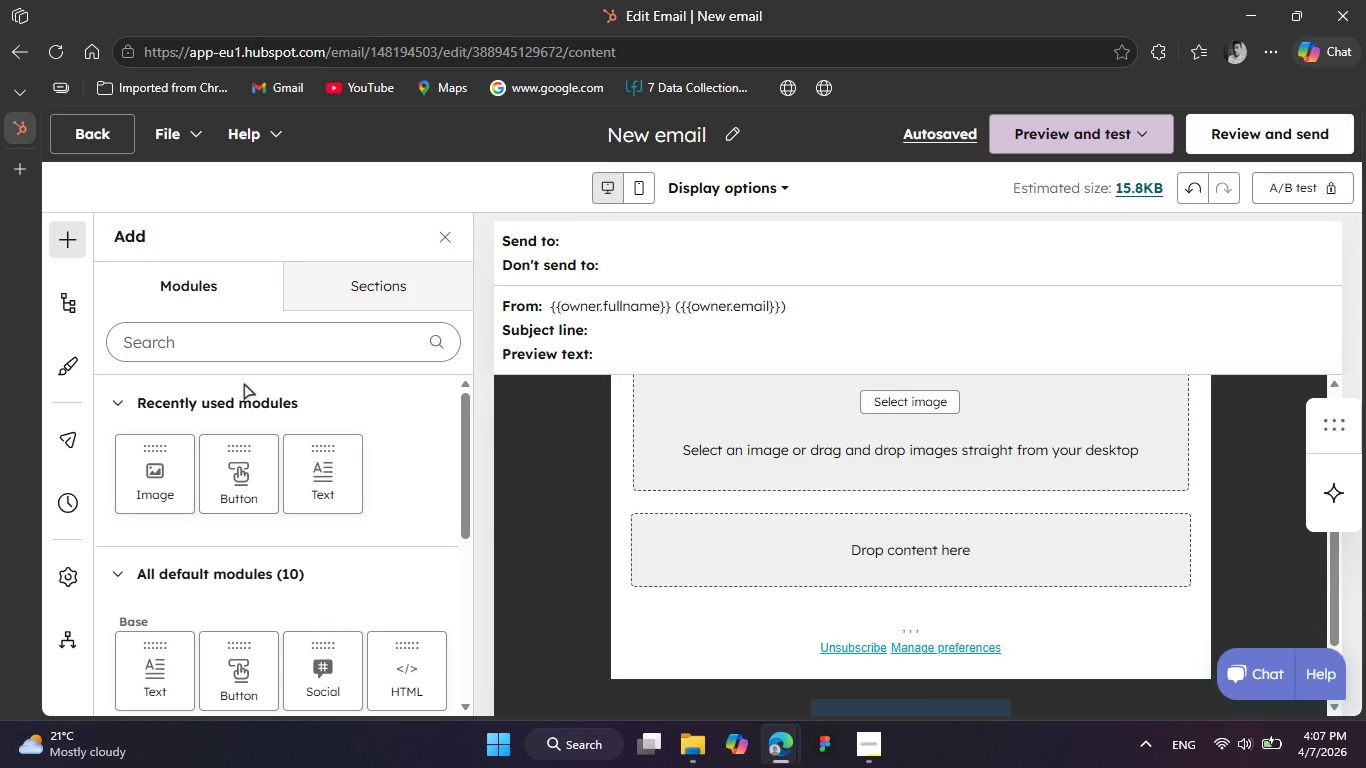 
left_click([322, 496])
 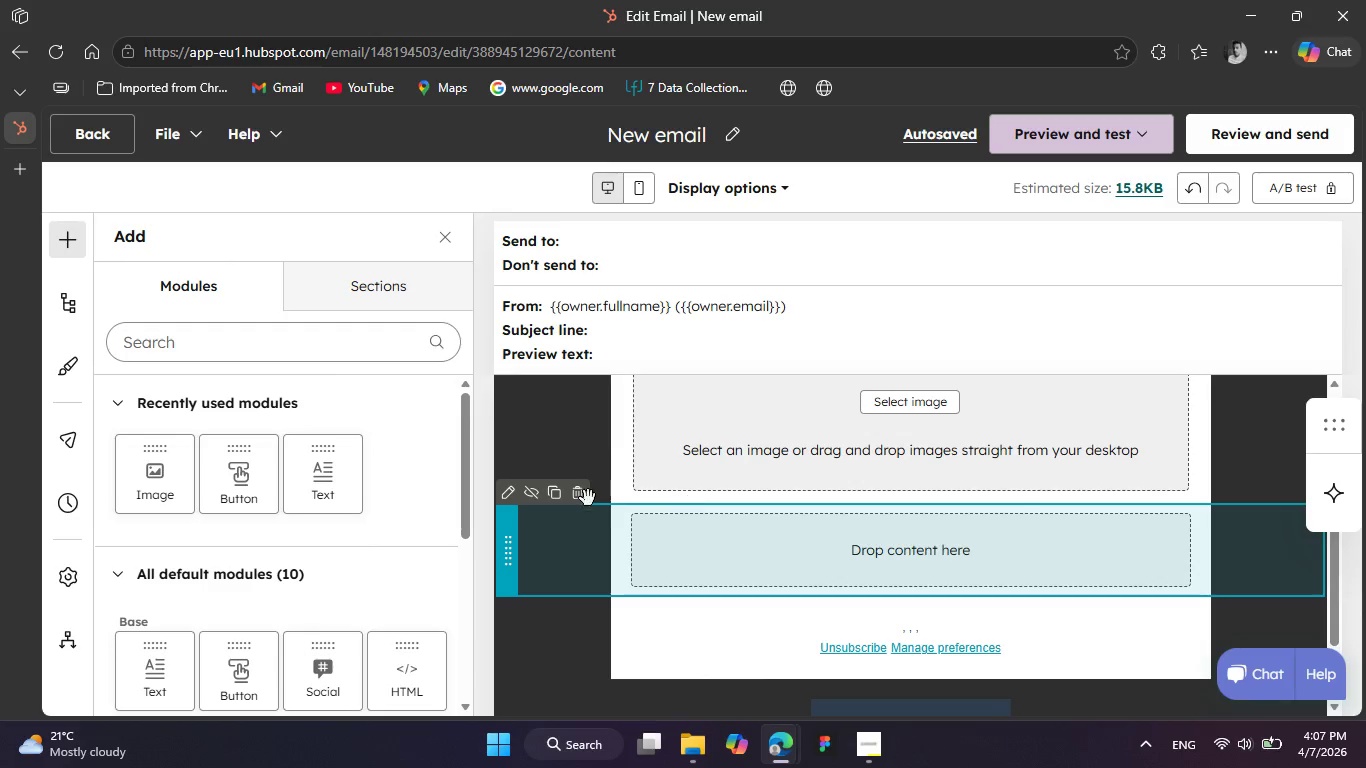 
left_click_drag(start_coordinate=[328, 475], to_coordinate=[726, 493])
 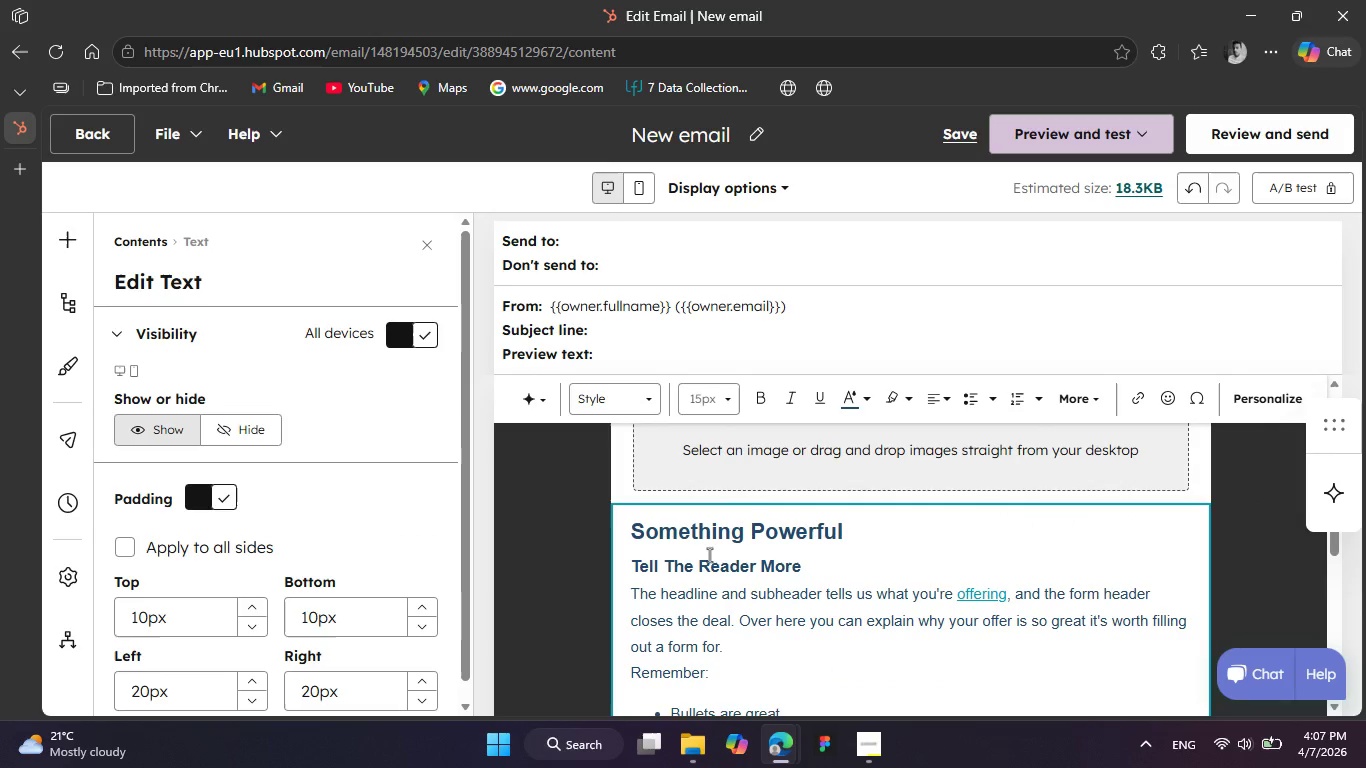 
double_click([710, 555])
 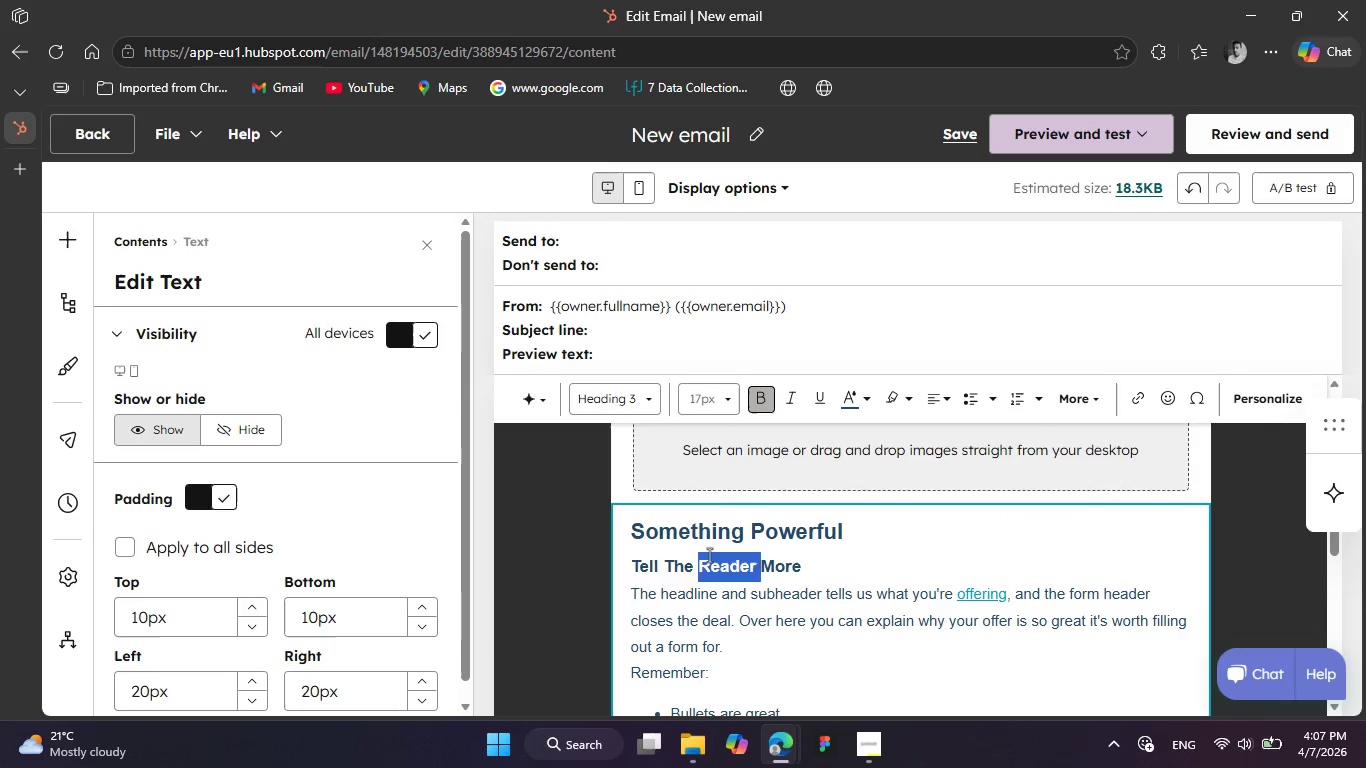 
triple_click([710, 555])
 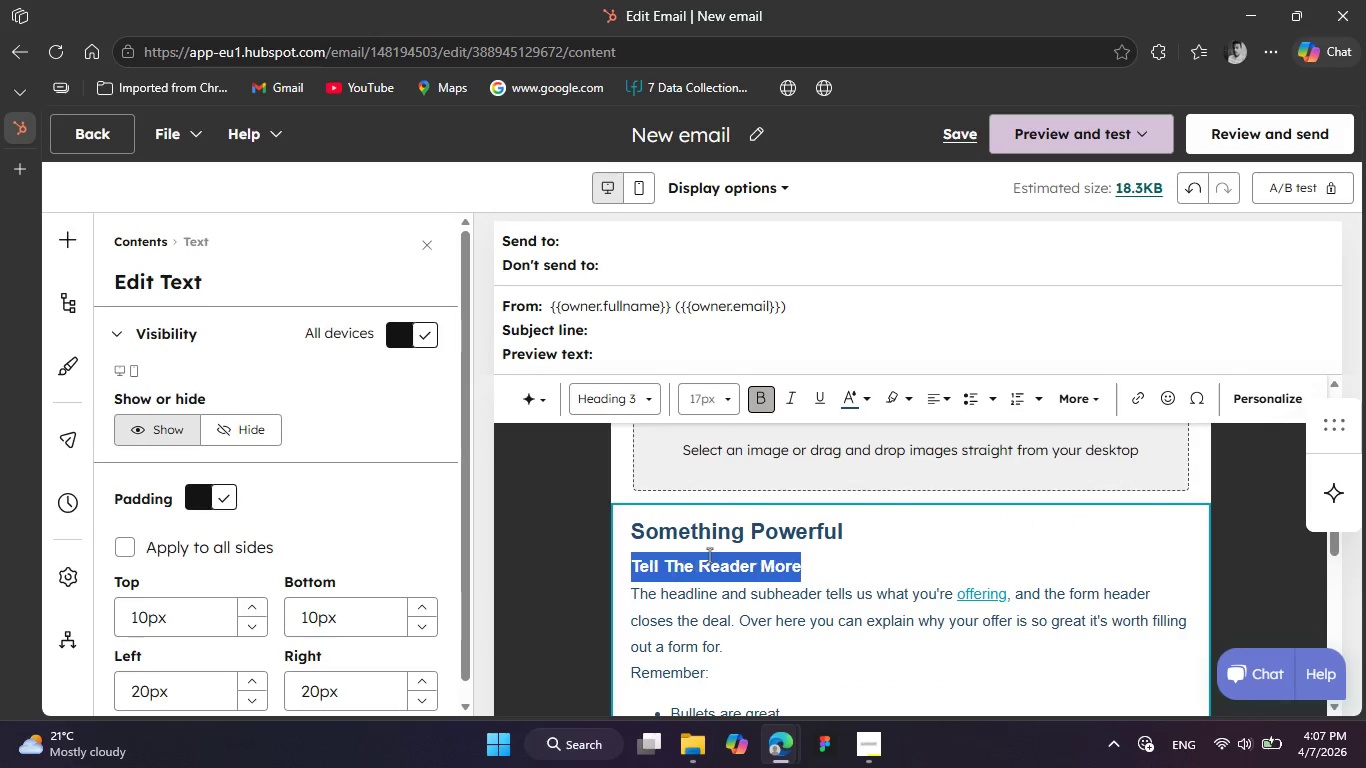 
triple_click([710, 555])
 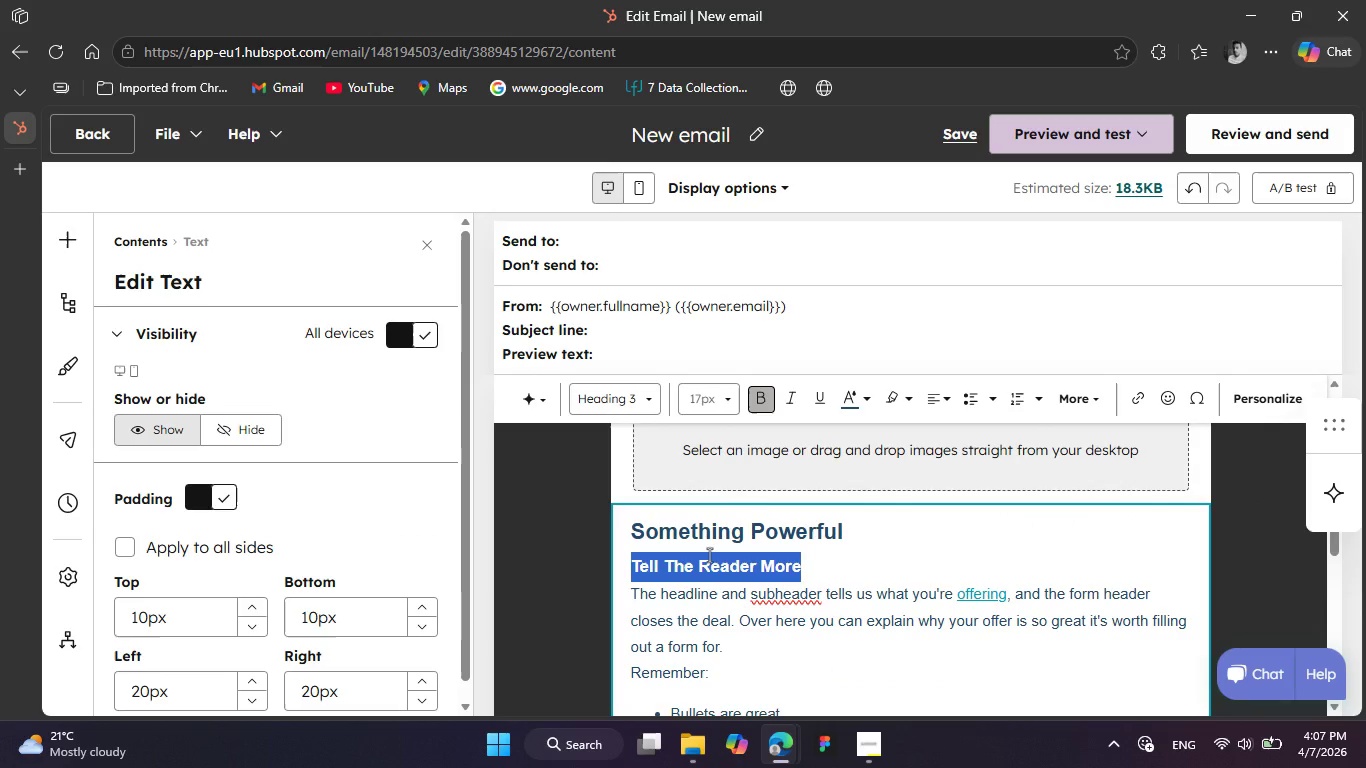 
key(Control+A)
 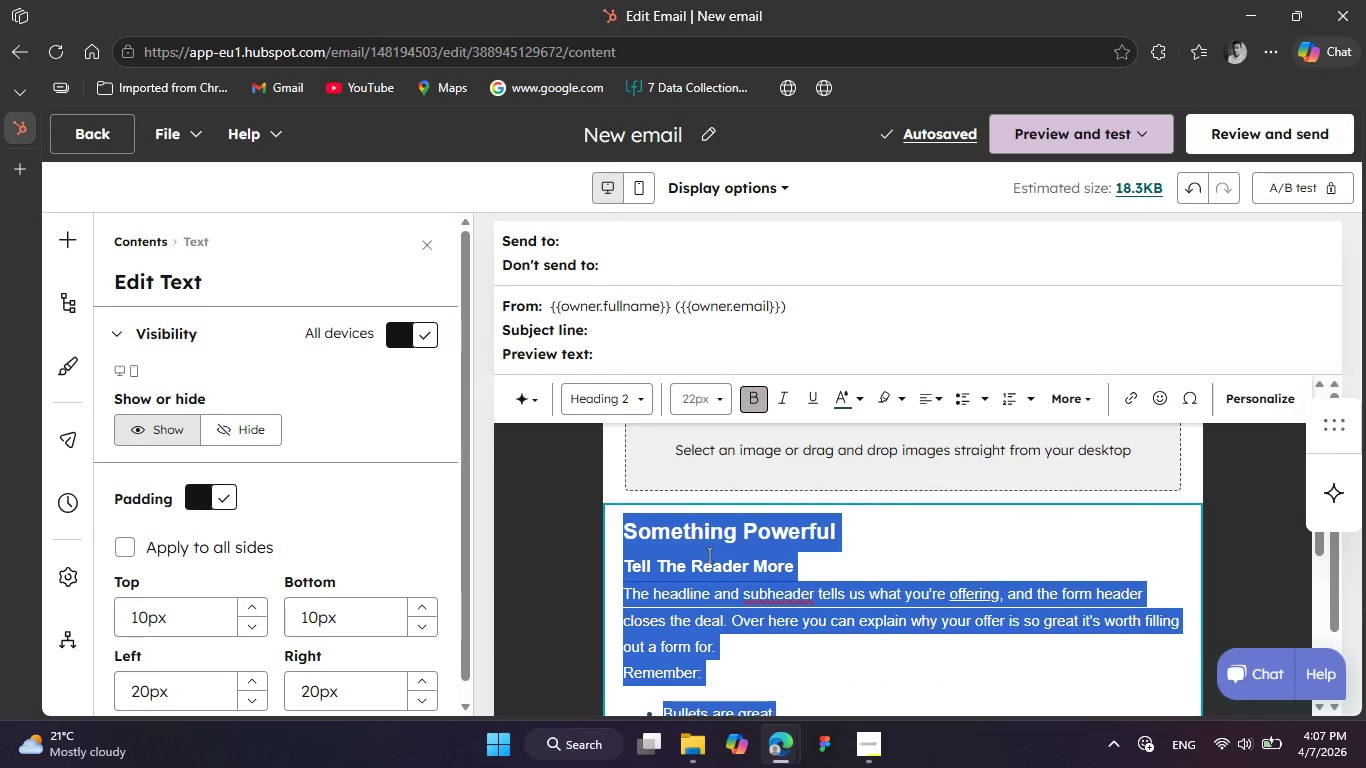 
type(CLI)
 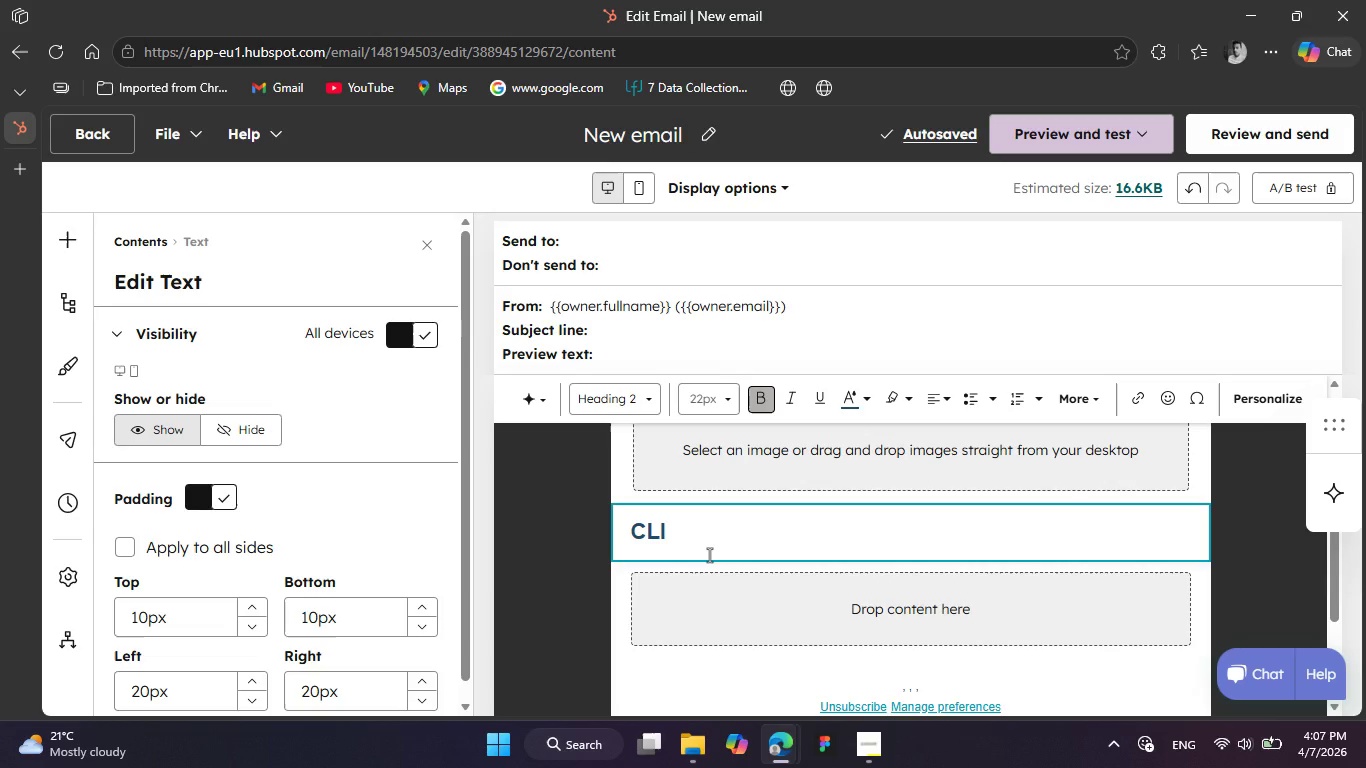 
wait(9.87)
 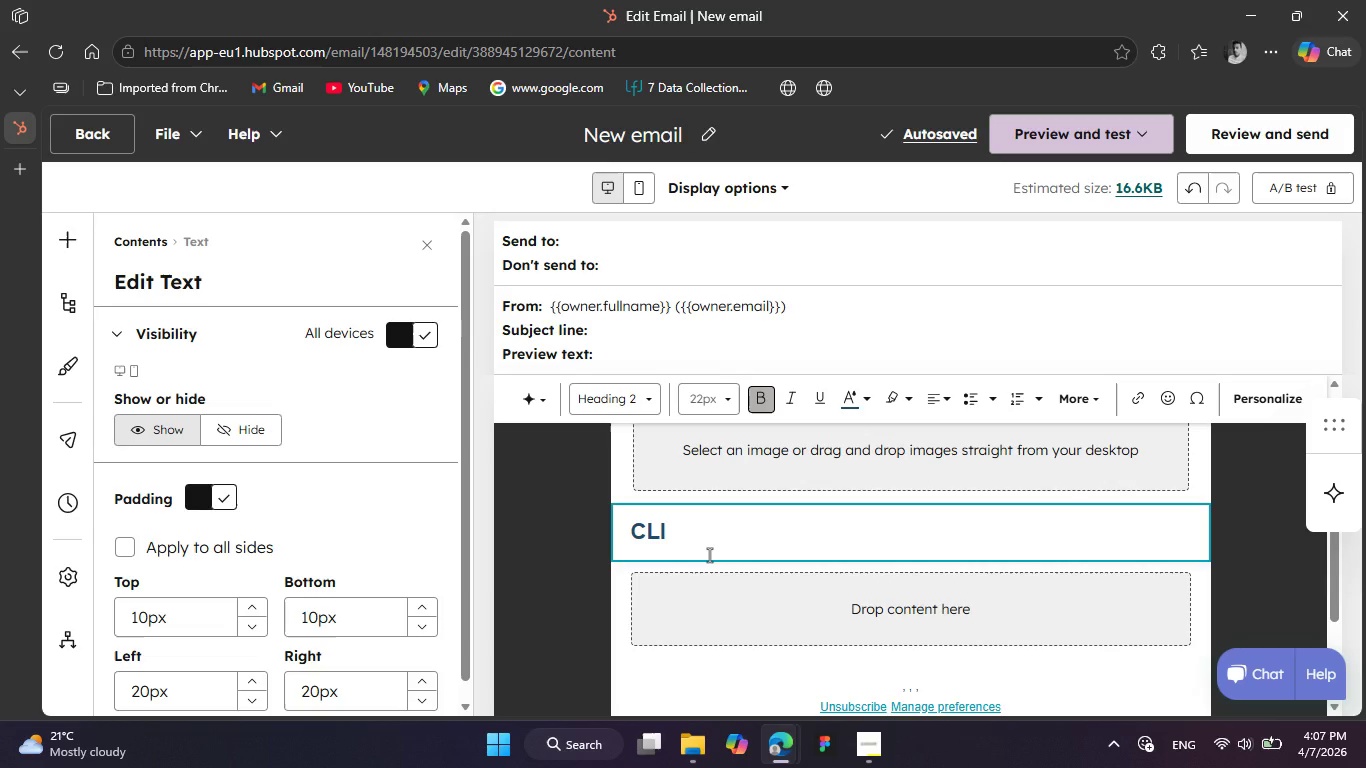 
mouse_move([861, 710])
 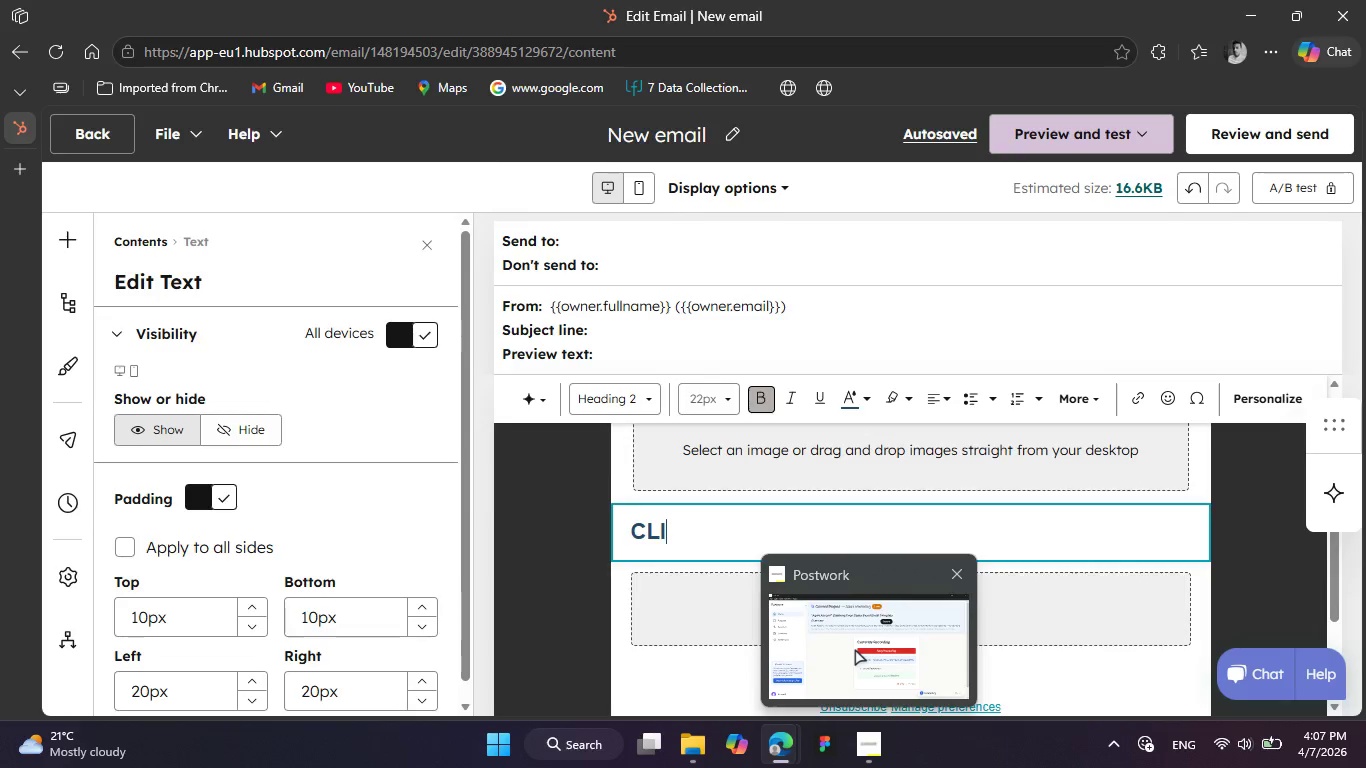 
left_click([855, 650])